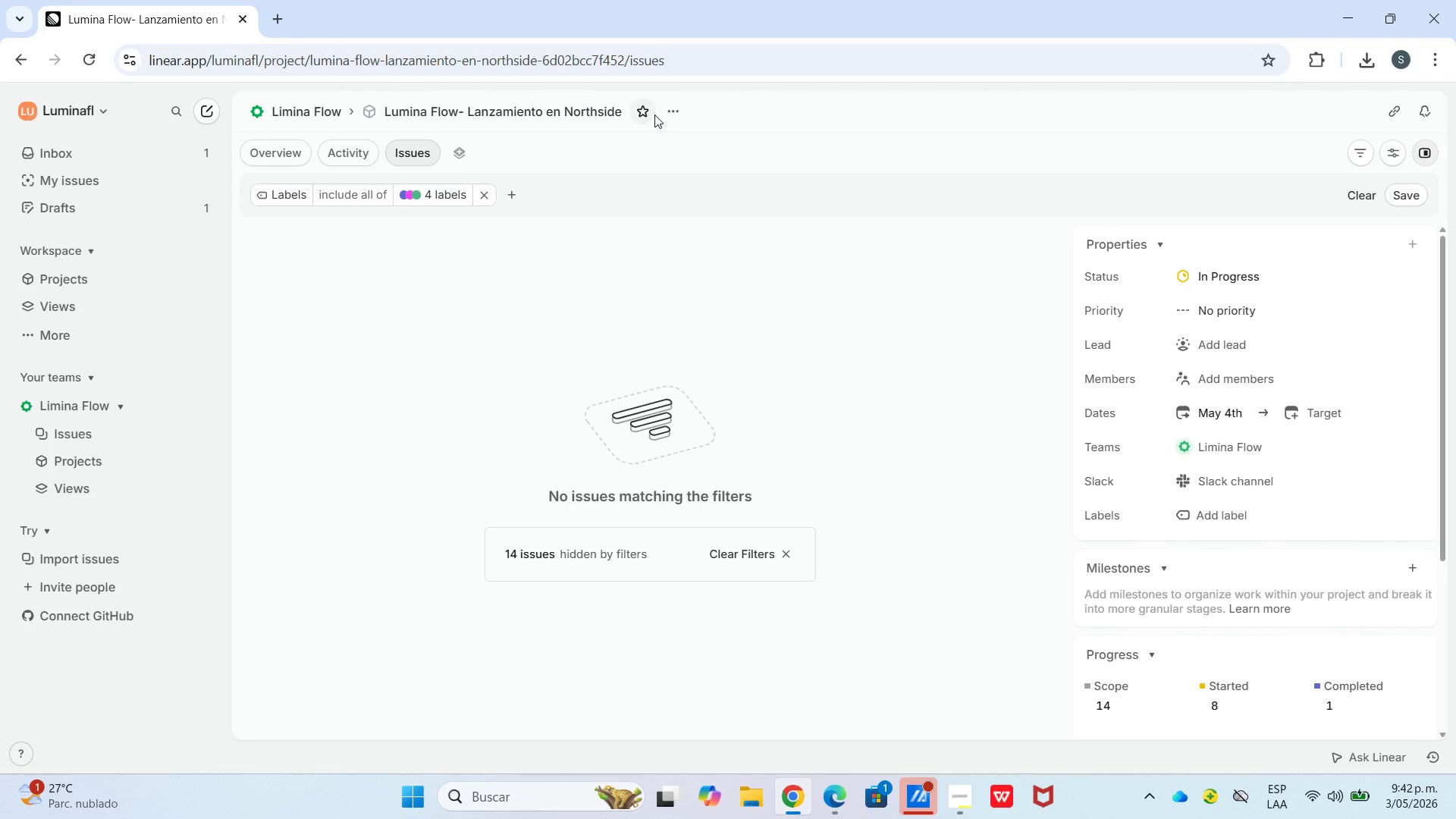 
left_click([667, 112])
 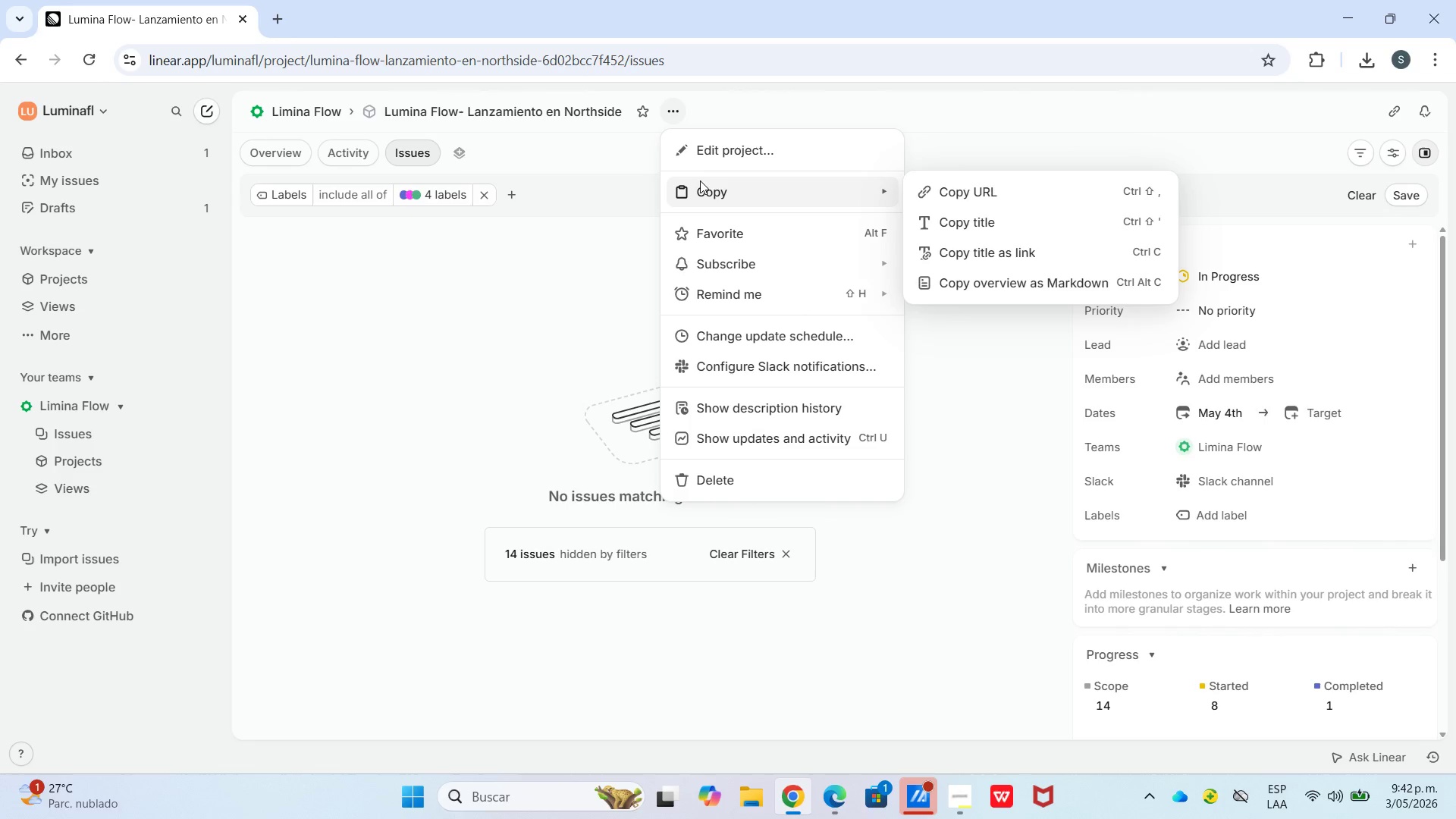 
left_click_drag(start_coordinate=[584, 293], to_coordinate=[656, 303])
 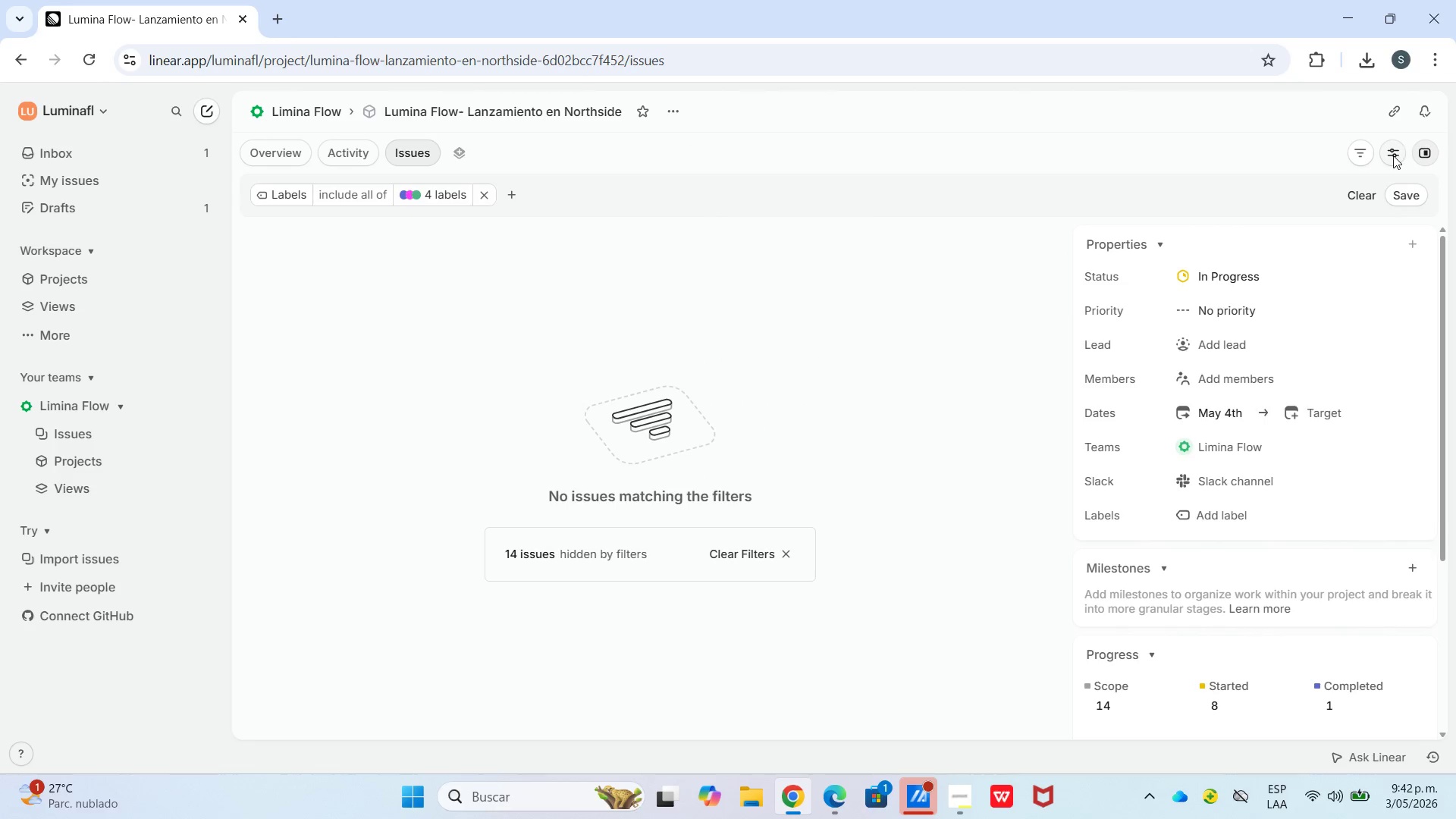 
left_click_drag(start_coordinate=[1391, 155], to_coordinate=[1386, 155])
 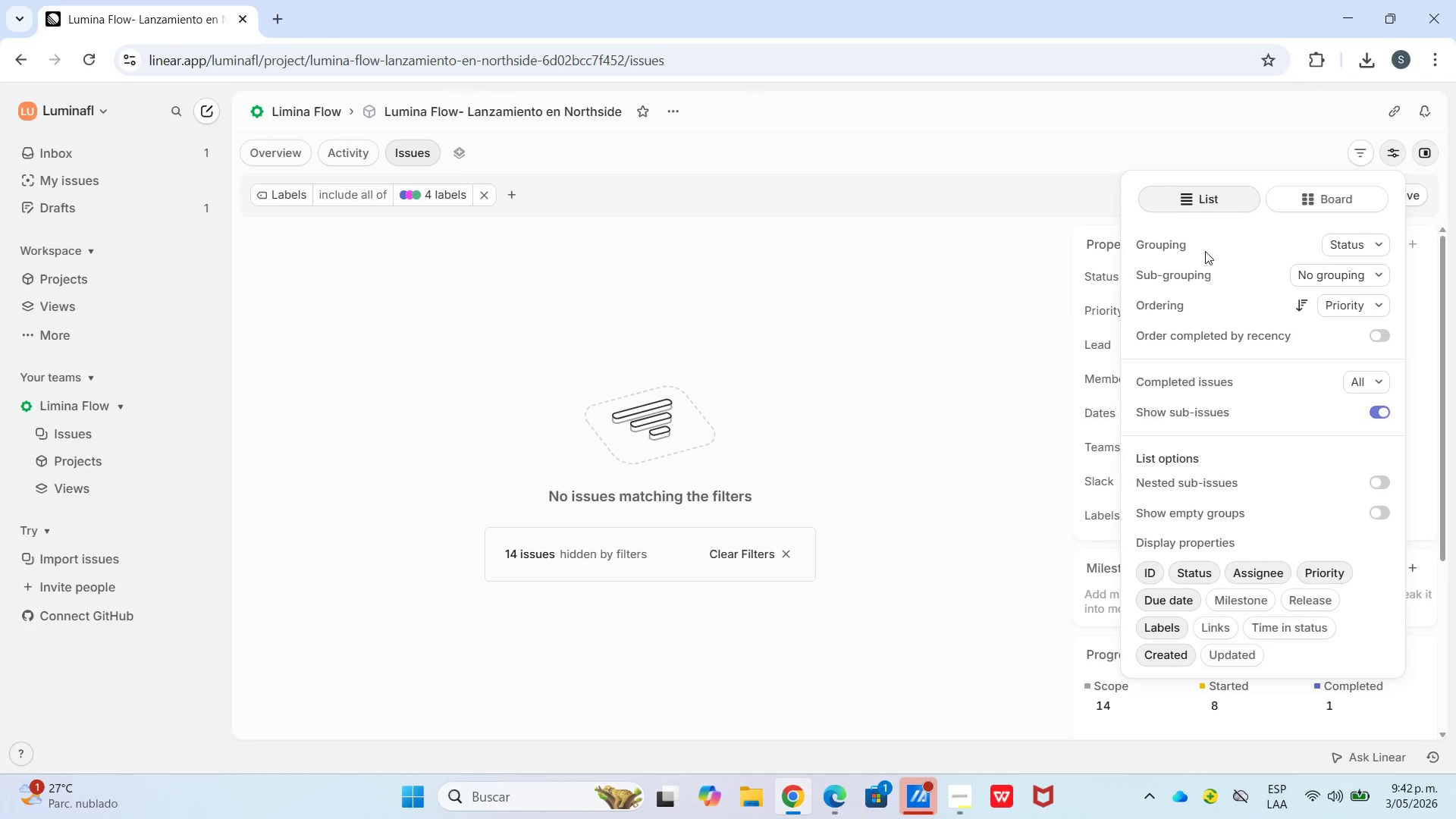 
left_click([1323, 196])
 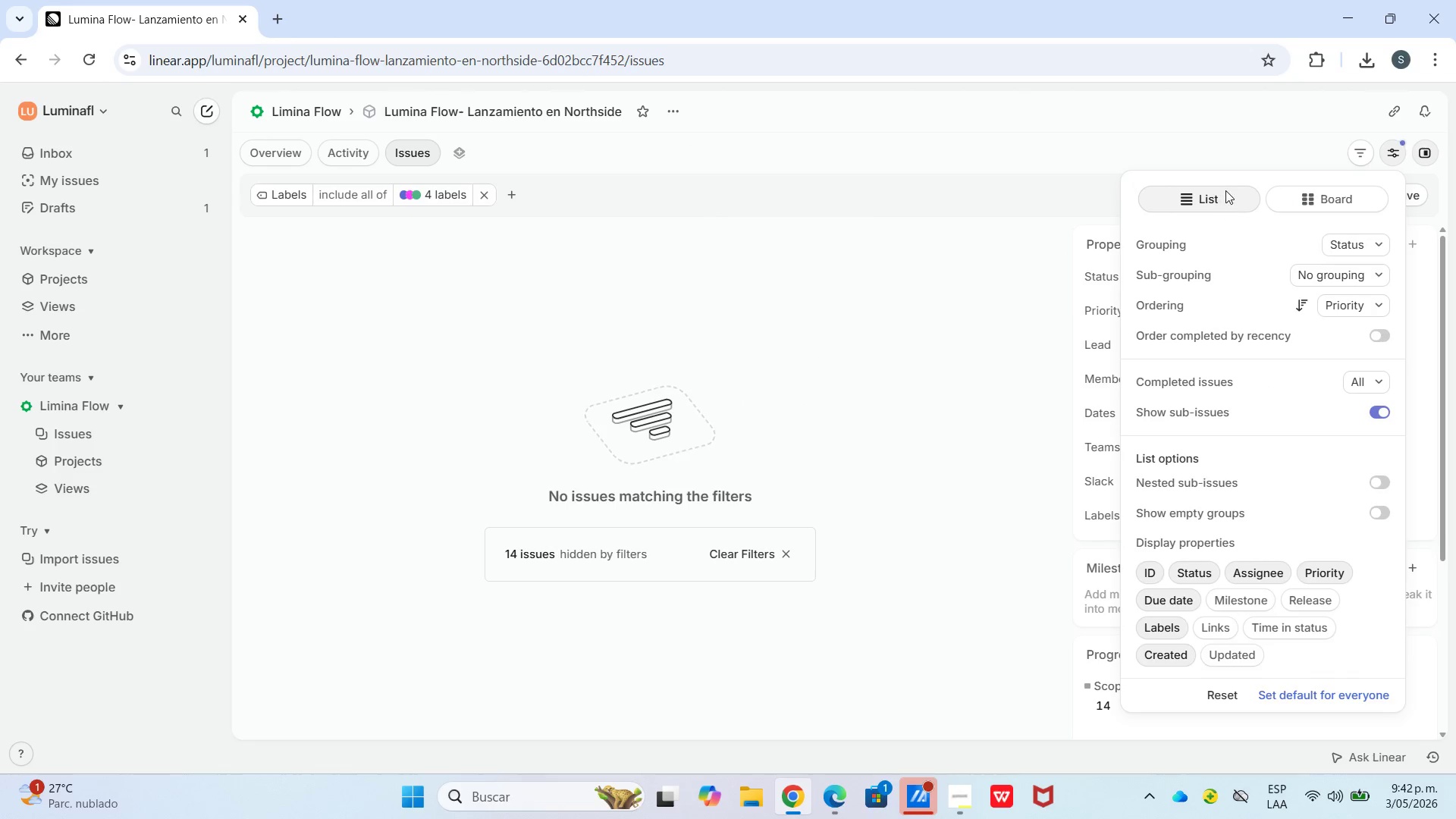 
left_click([1308, 137])
 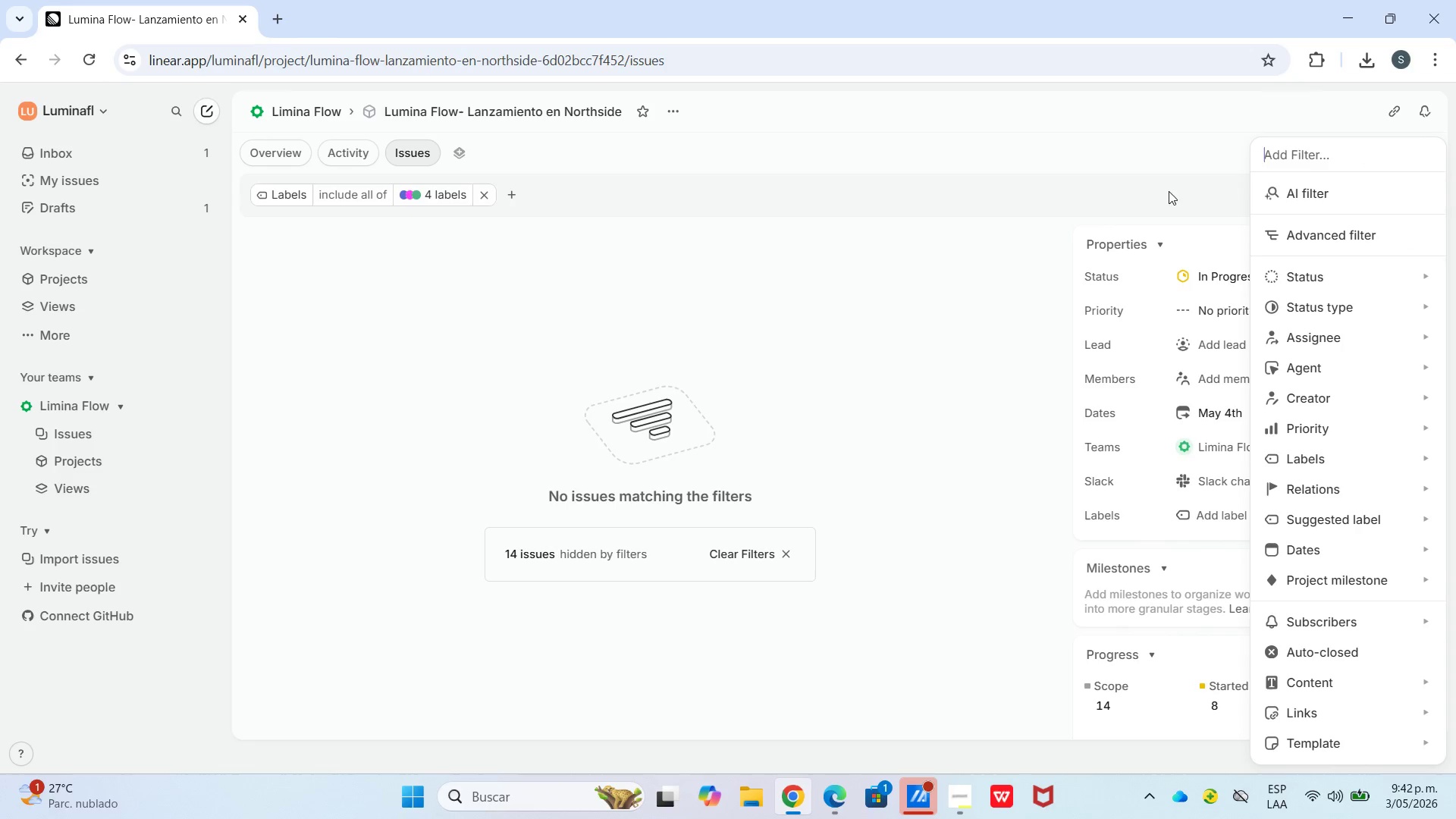 
left_click([1104, 146])
 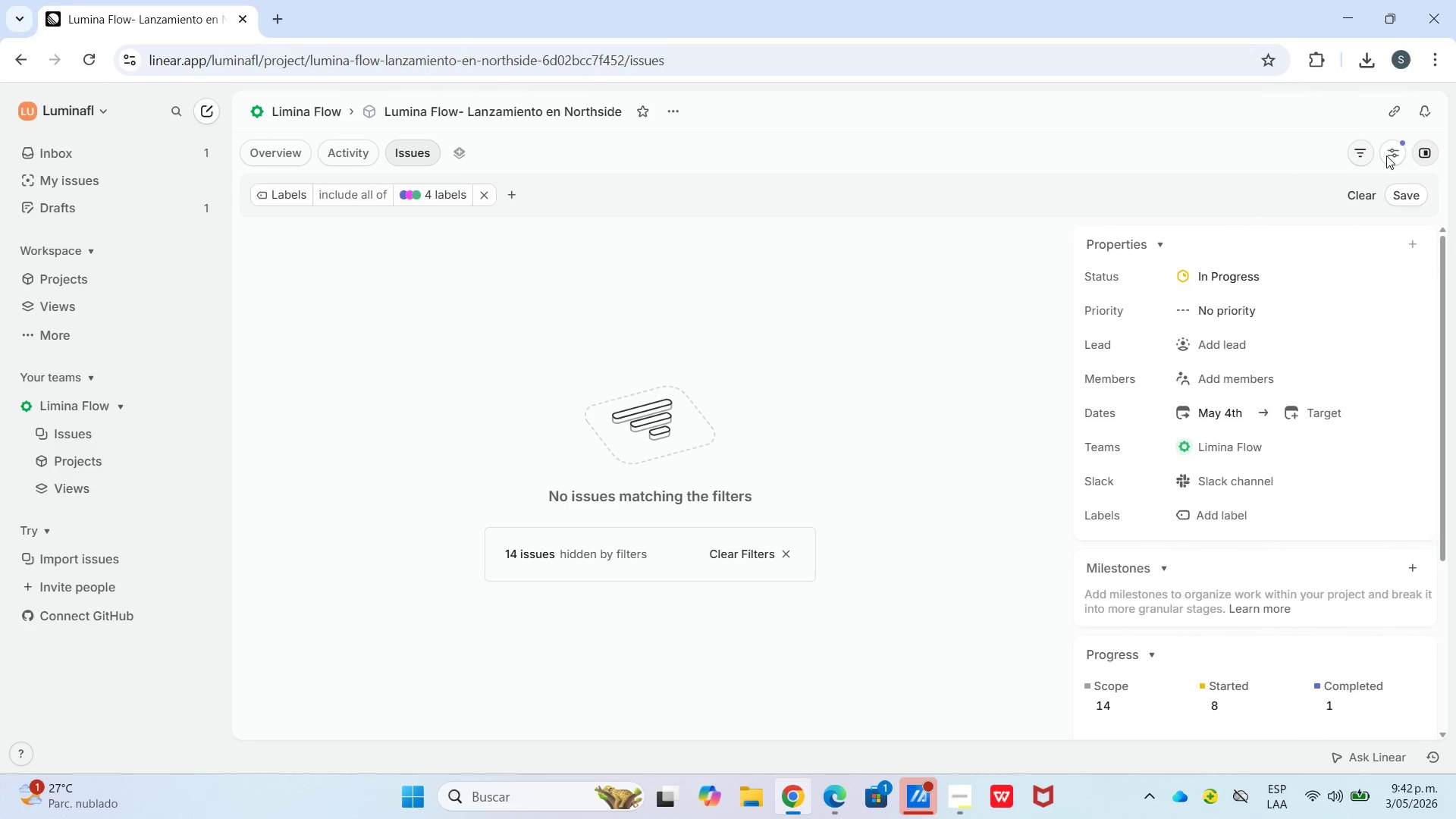 
left_click([1392, 152])
 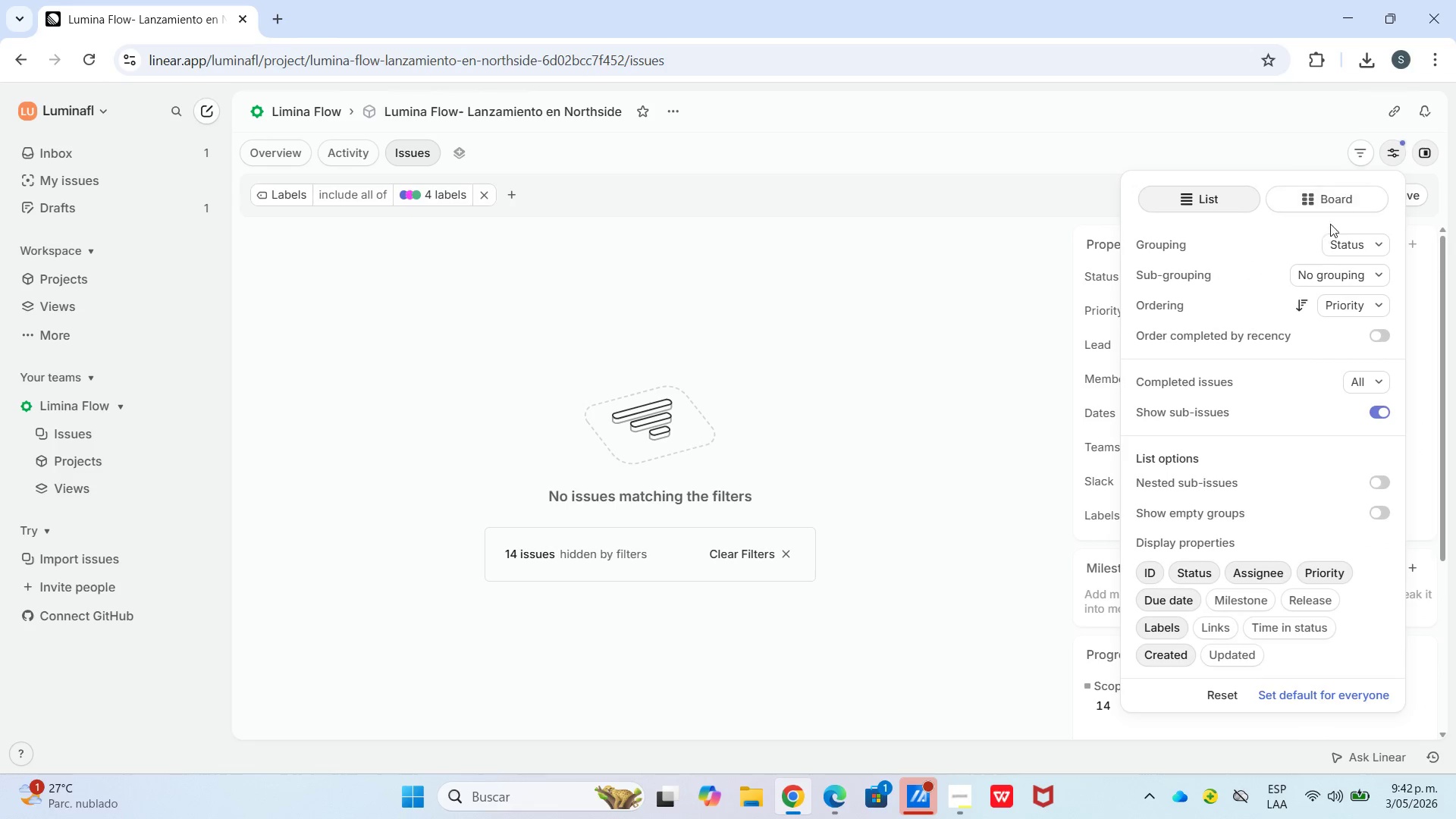 
left_click([1335, 212])
 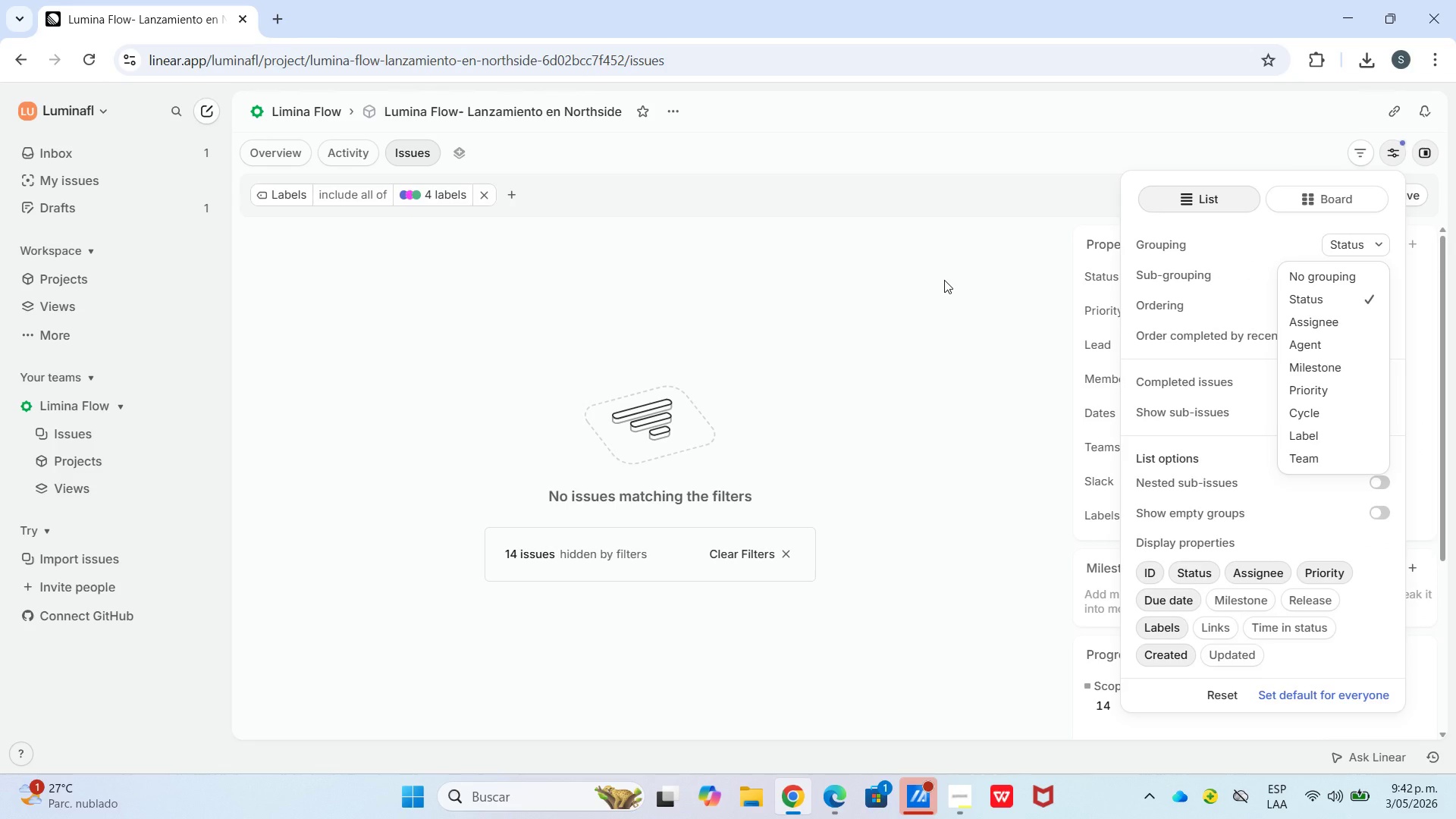 
wait(10.86)
 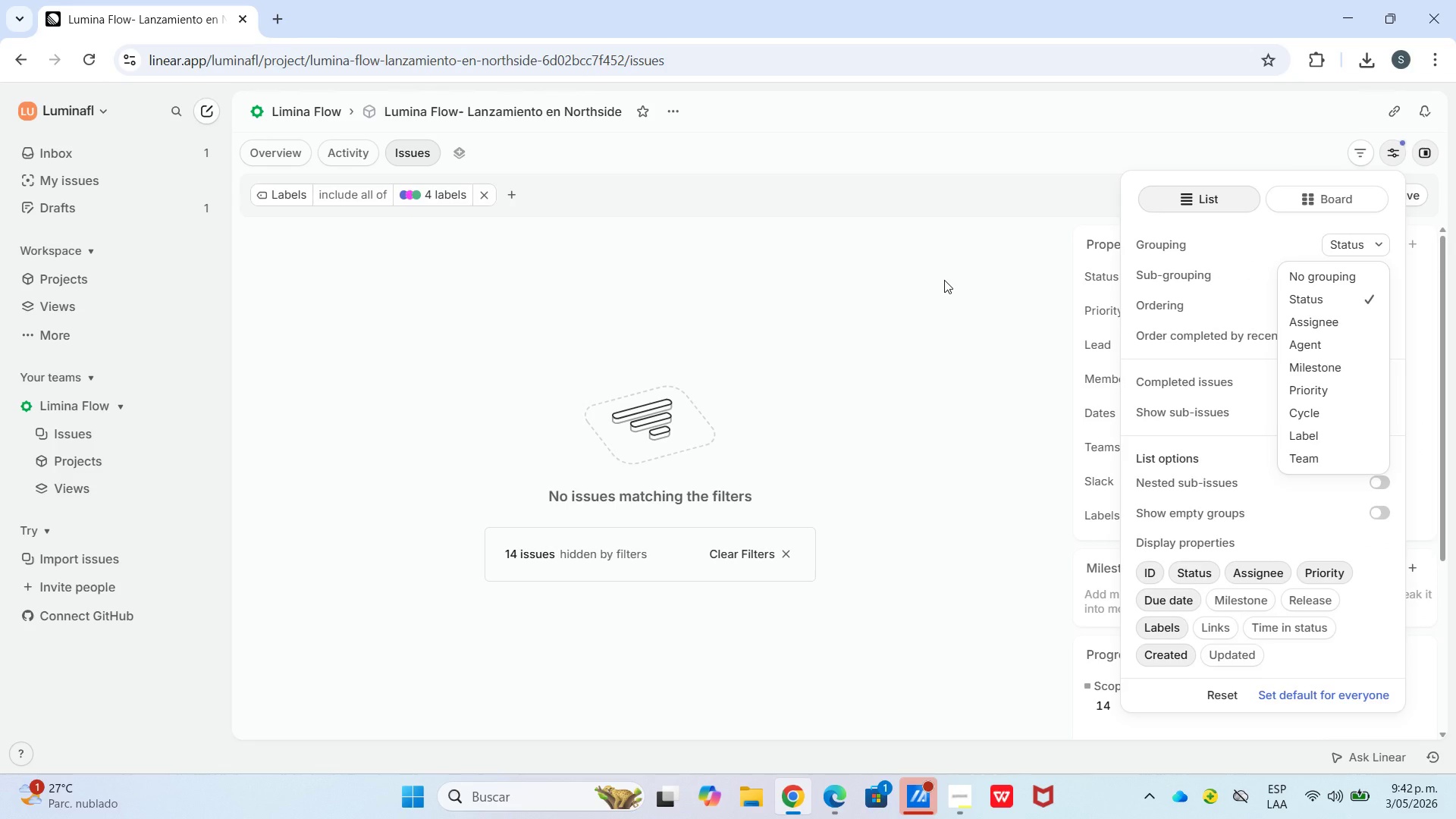 
left_click([1197, 254])
 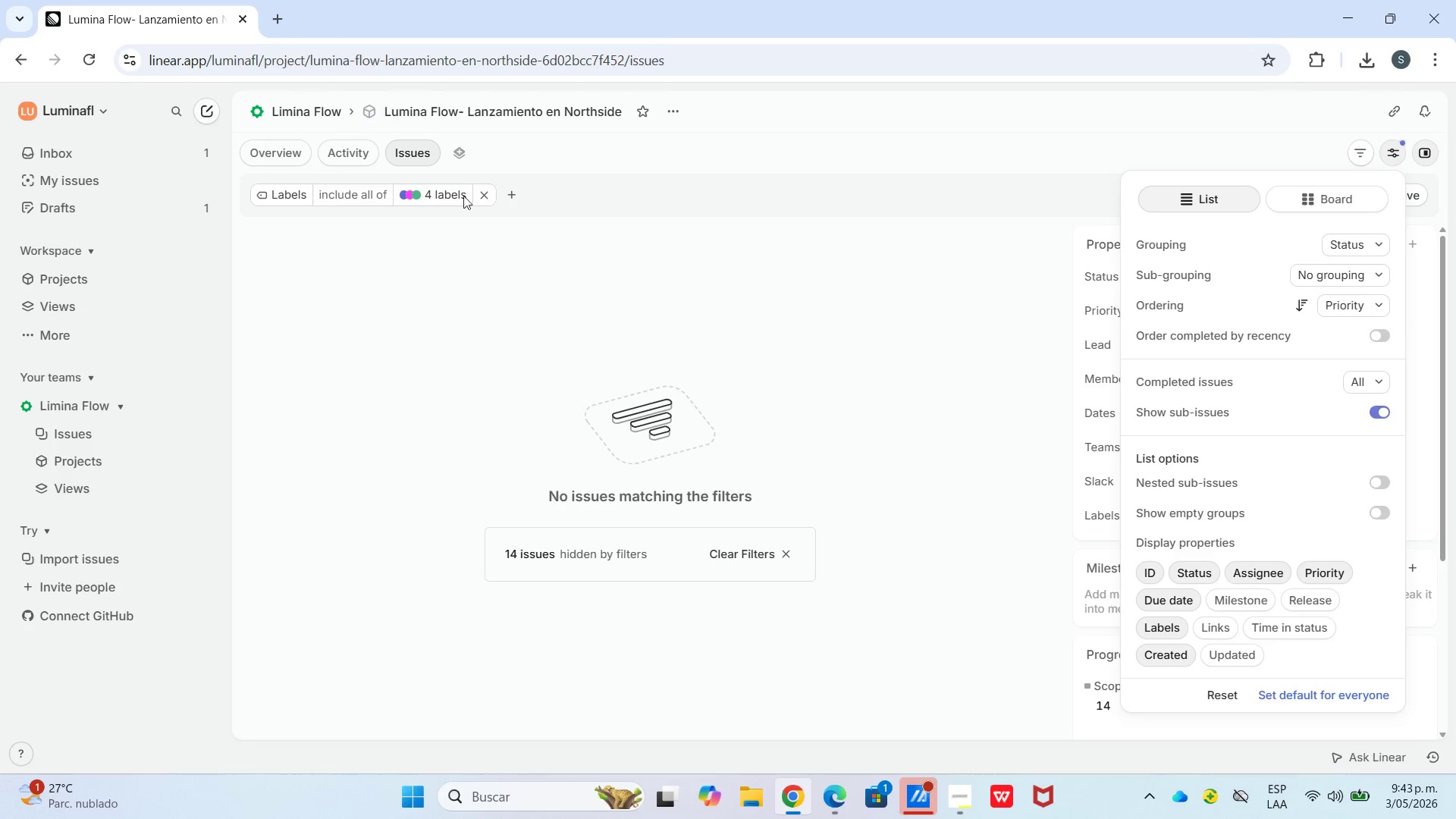 
left_click([635, 190])
 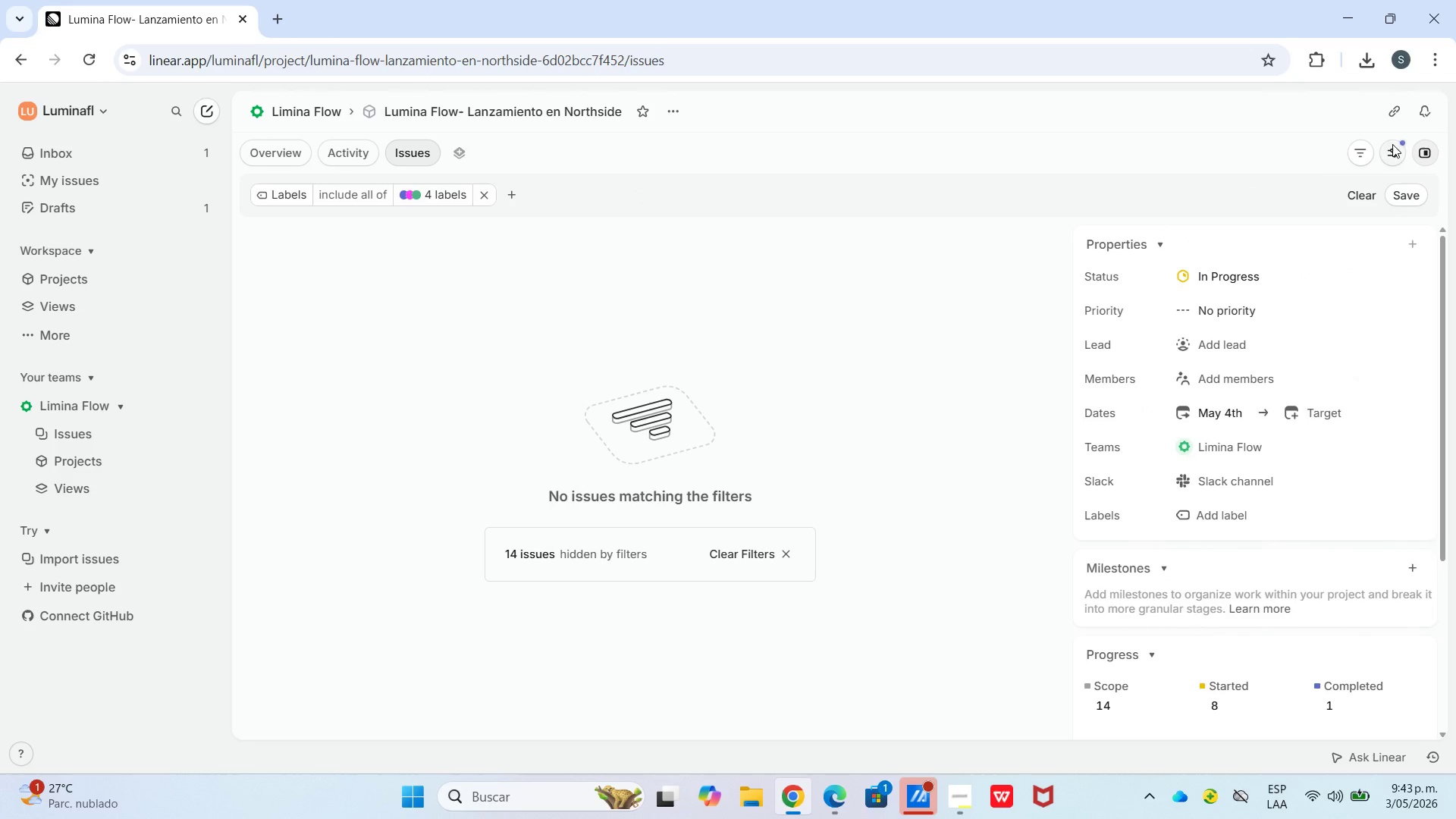 
left_click([1385, 144])
 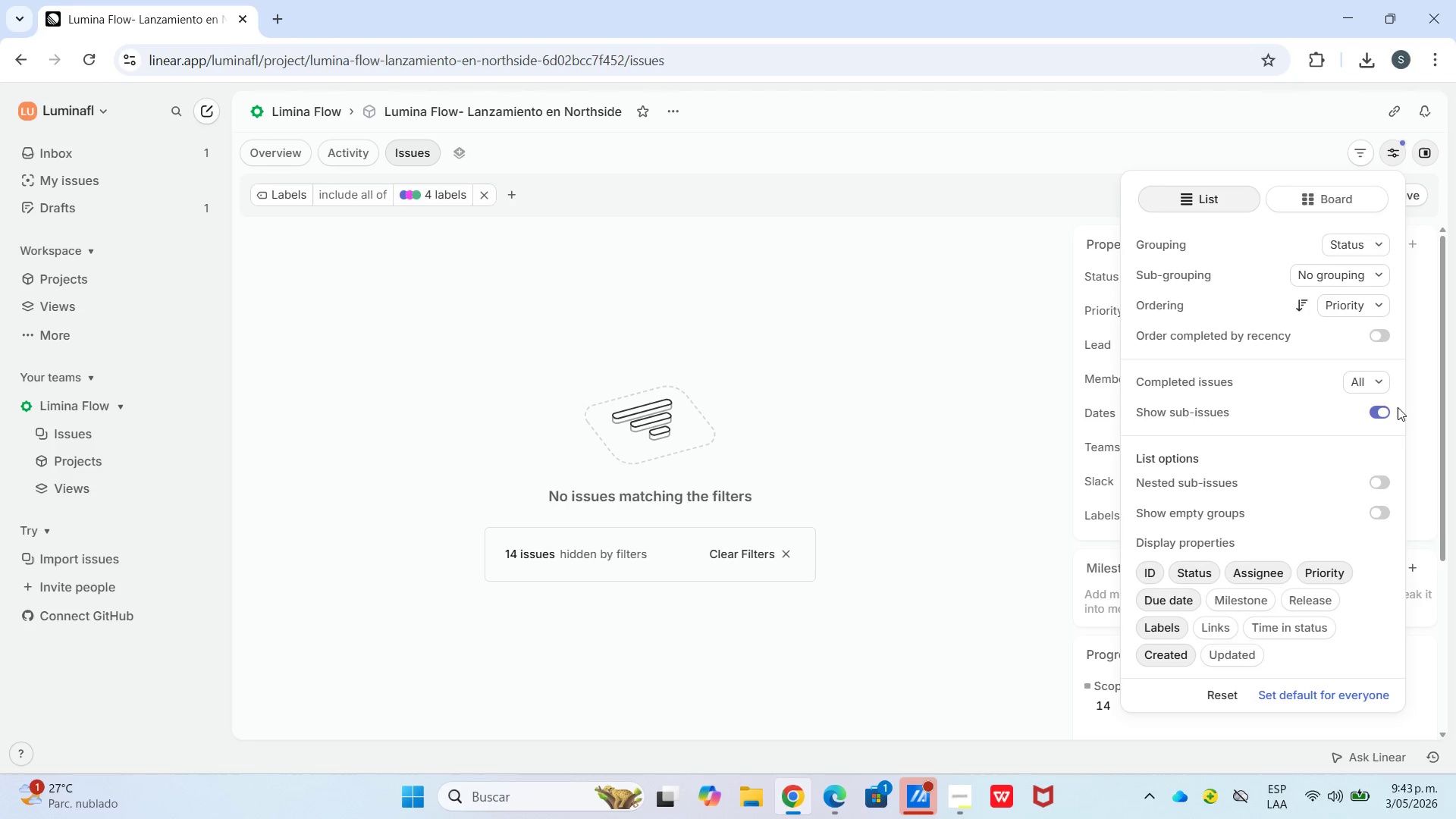 
left_click([1373, 411])
 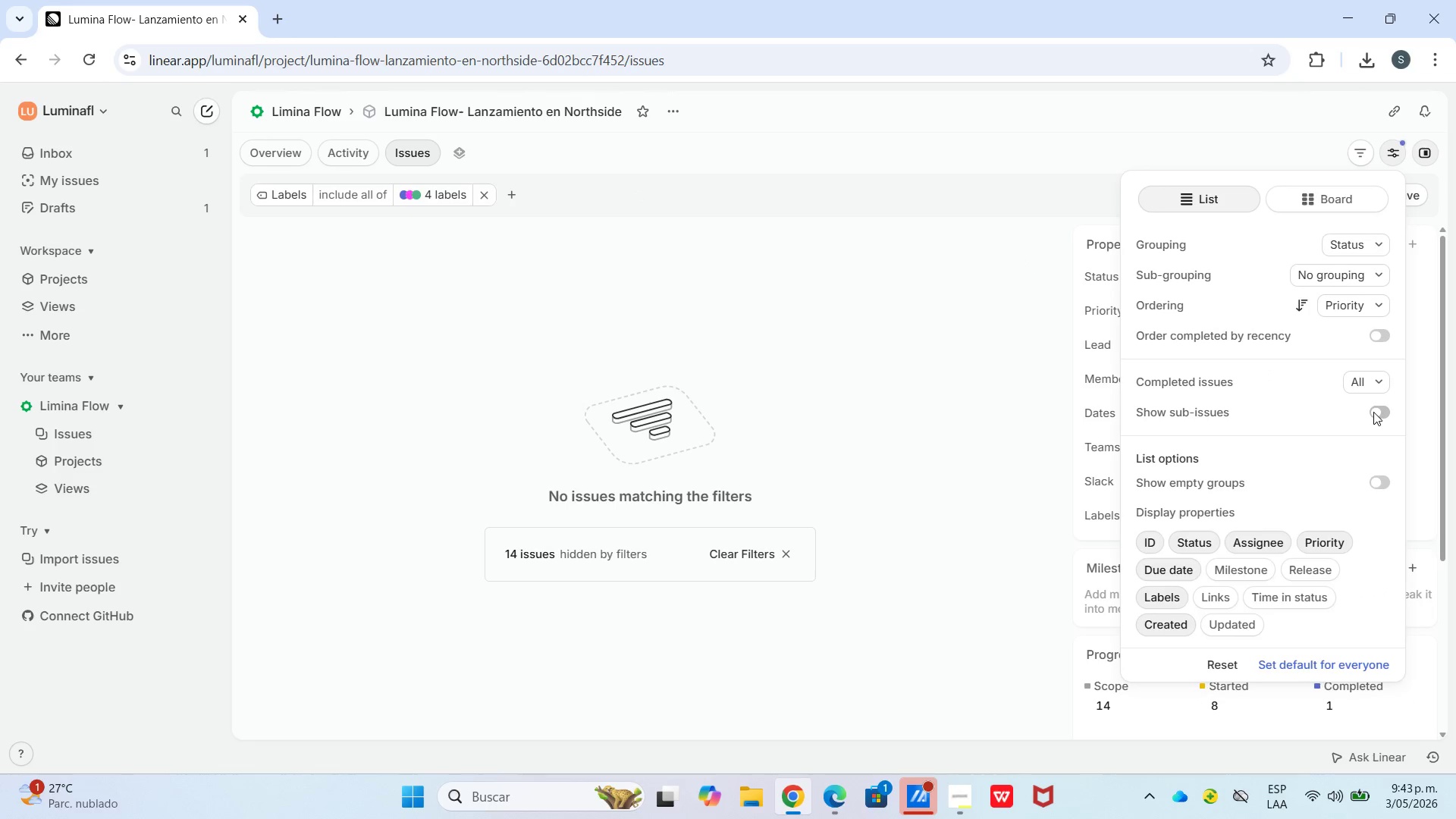 
left_click([1374, 412])
 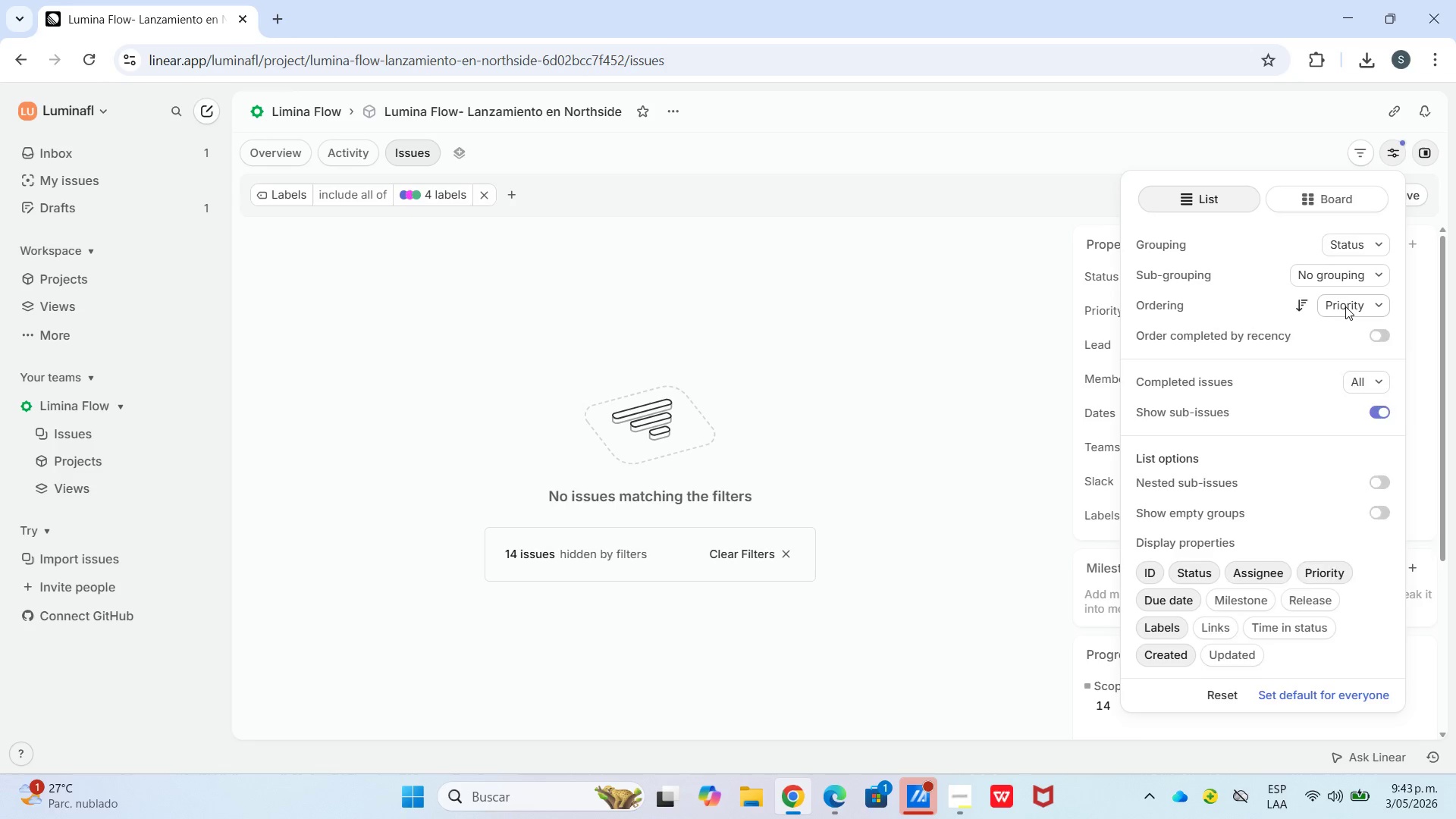 
double_click([1345, 306])
 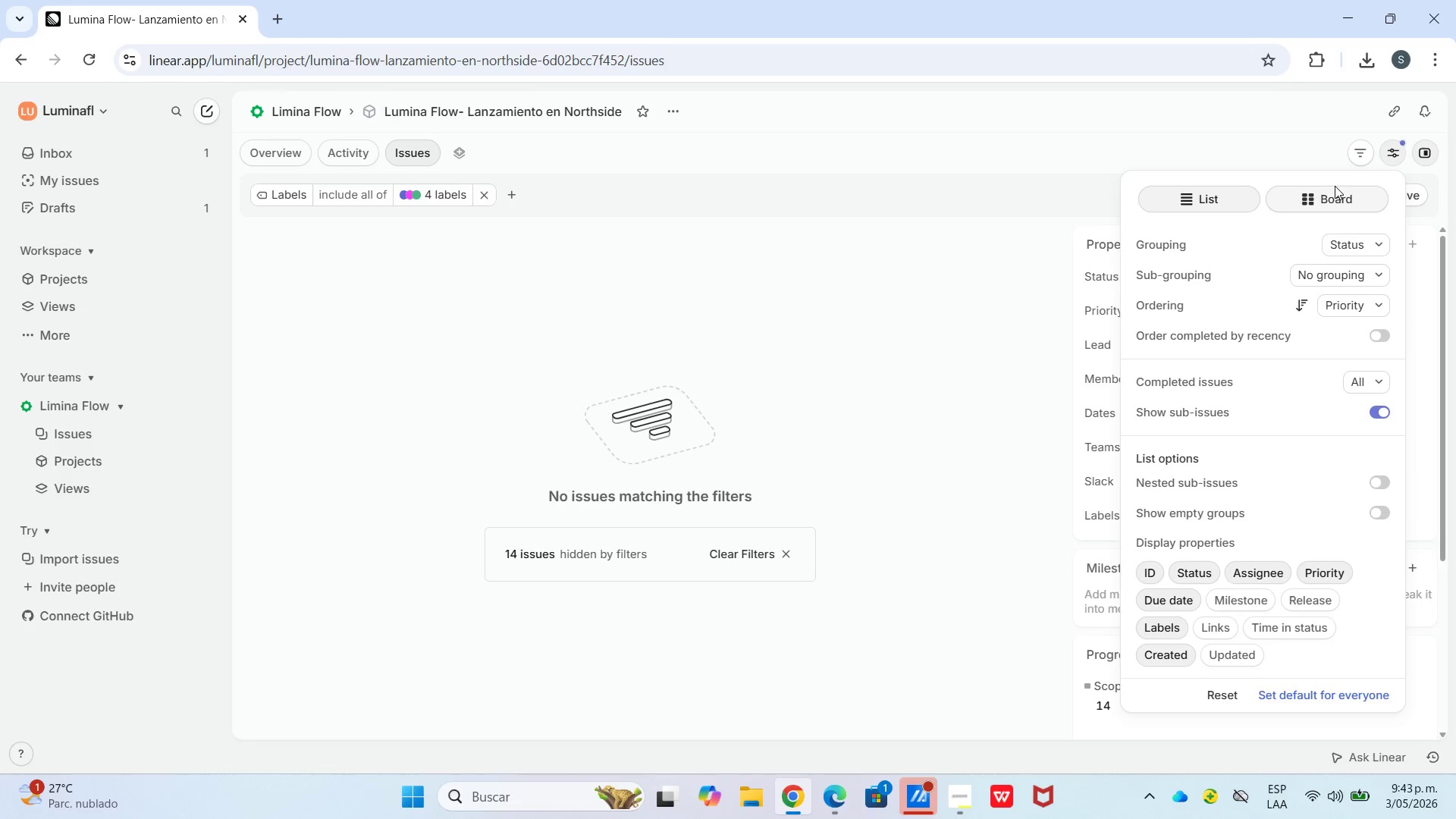 
left_click_drag(start_coordinate=[1379, 132], to_coordinate=[1375, 136])
 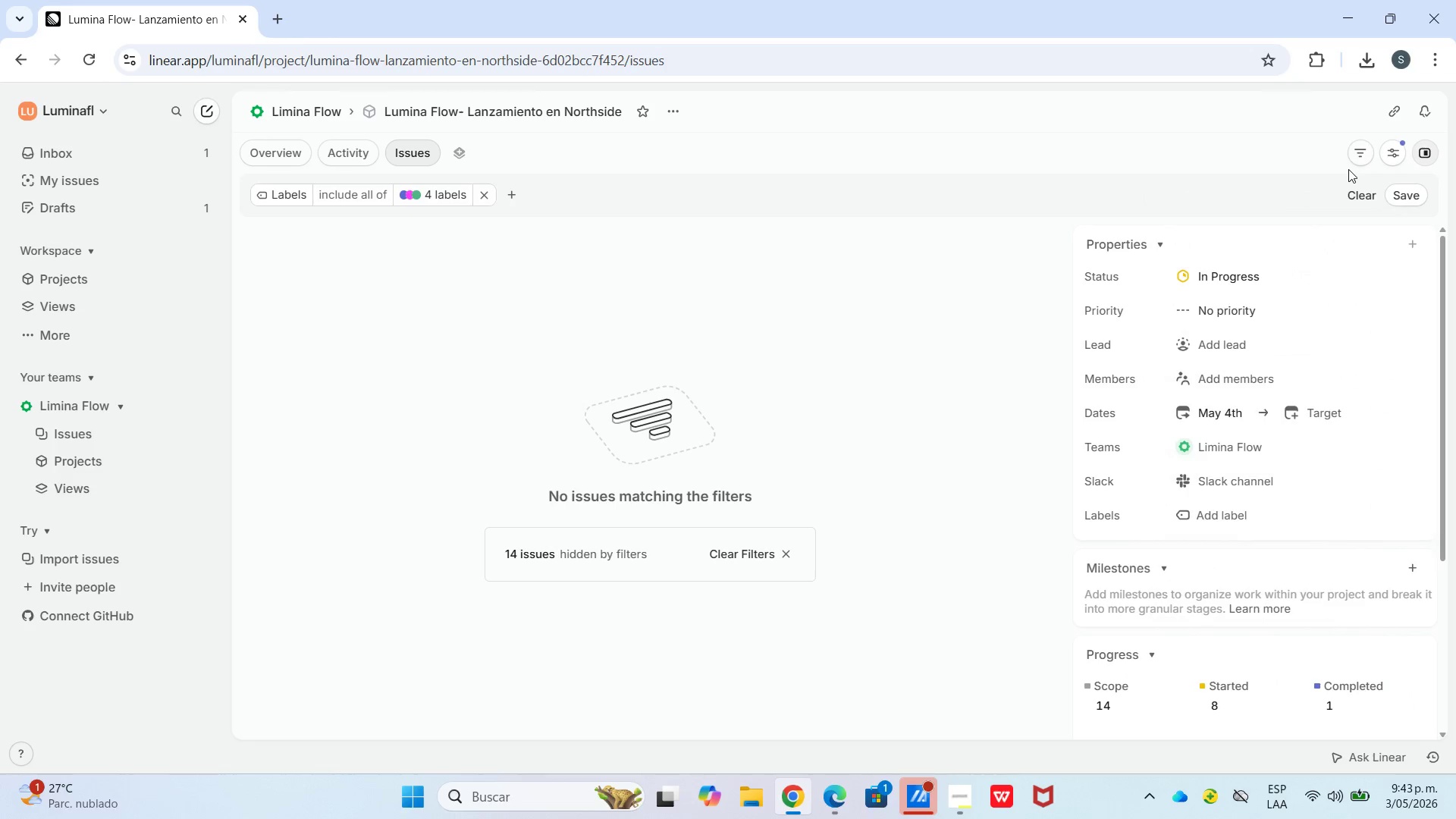 
double_click([1348, 169])
 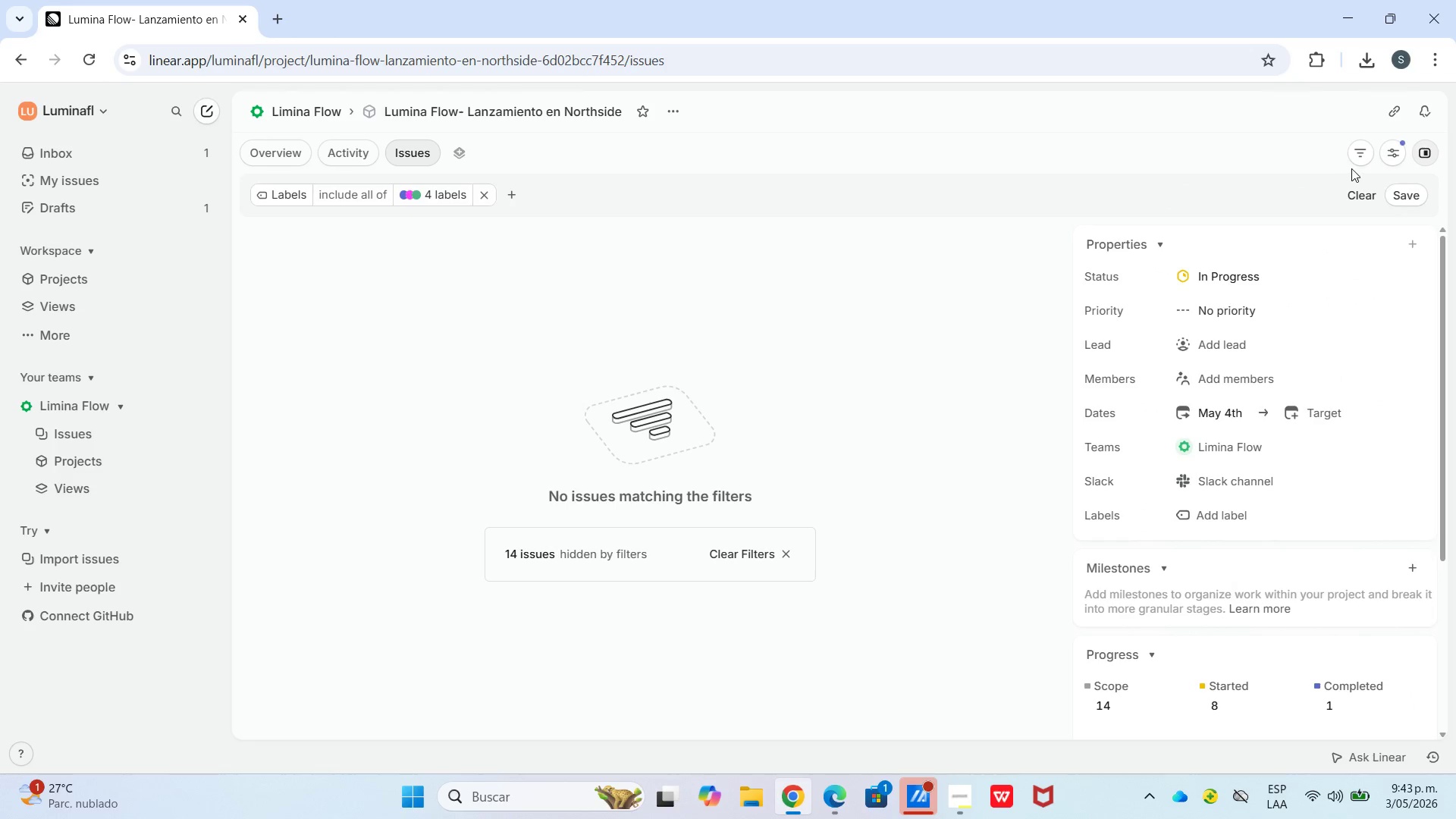 
triple_click([1351, 168])
 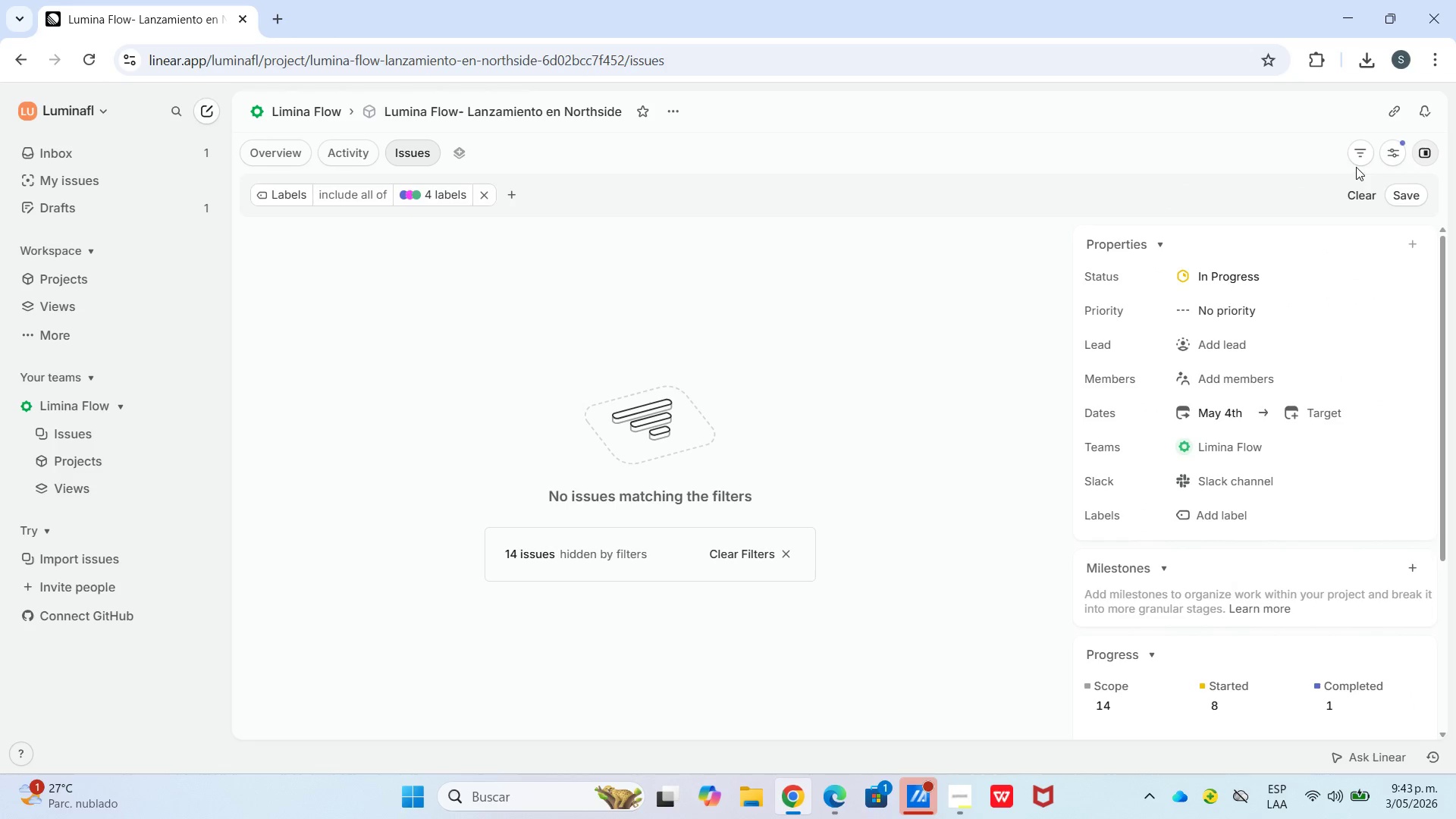 
double_click([1358, 162])
 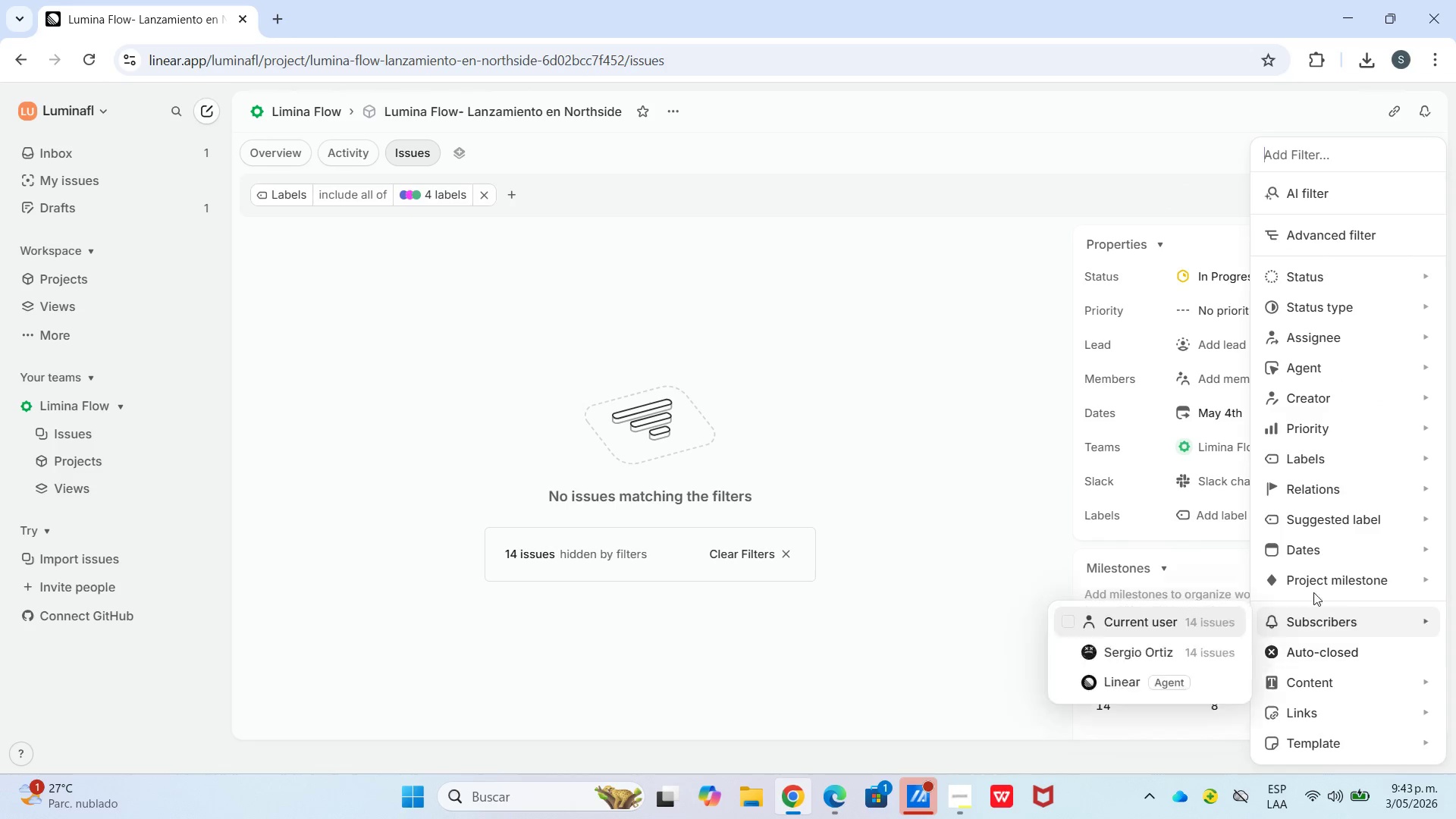 
left_click_drag(start_coordinate=[802, 256], to_coordinate=[799, 256])
 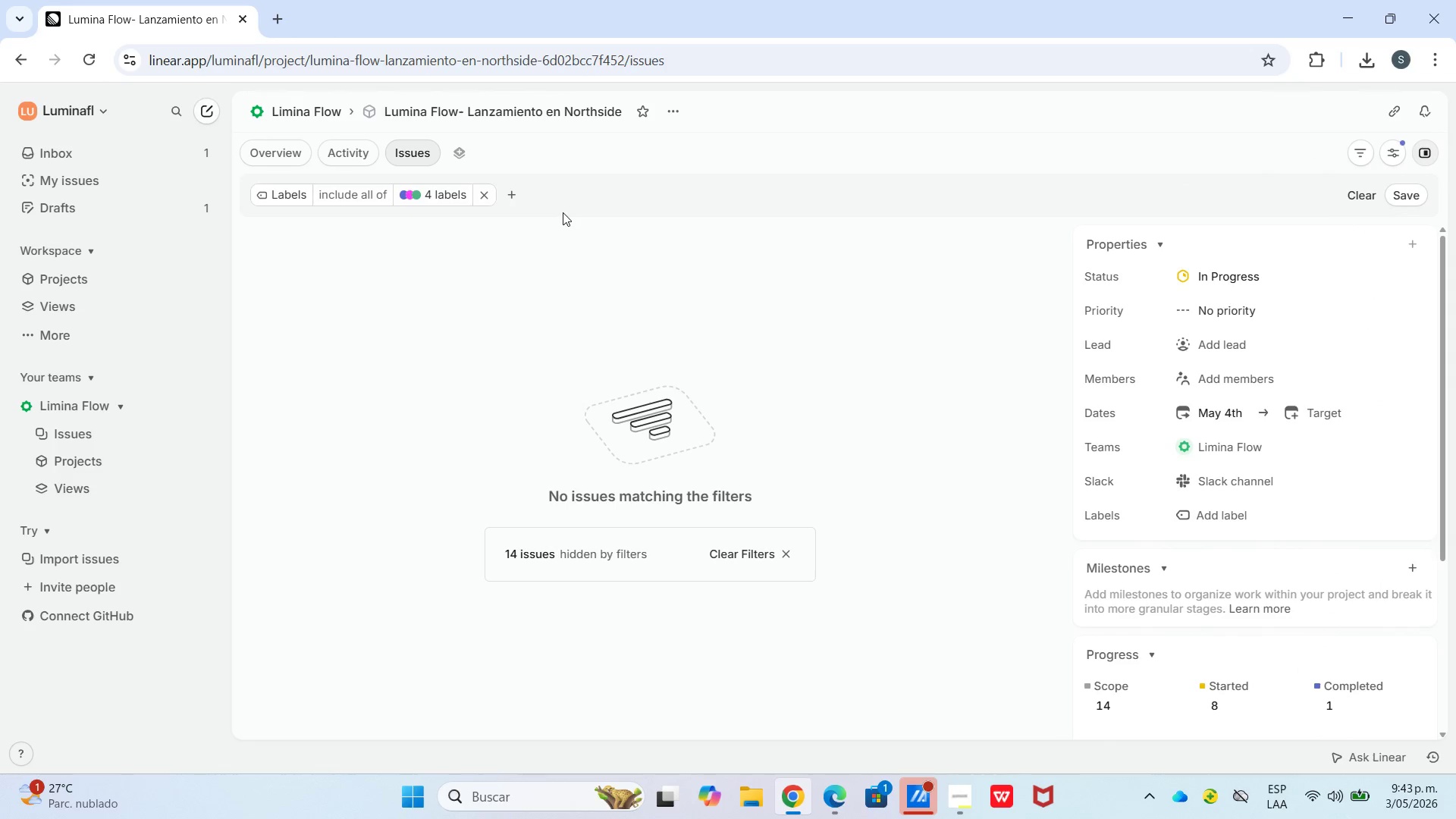 
left_click_drag(start_coordinate=[563, 212], to_coordinate=[538, 202])
 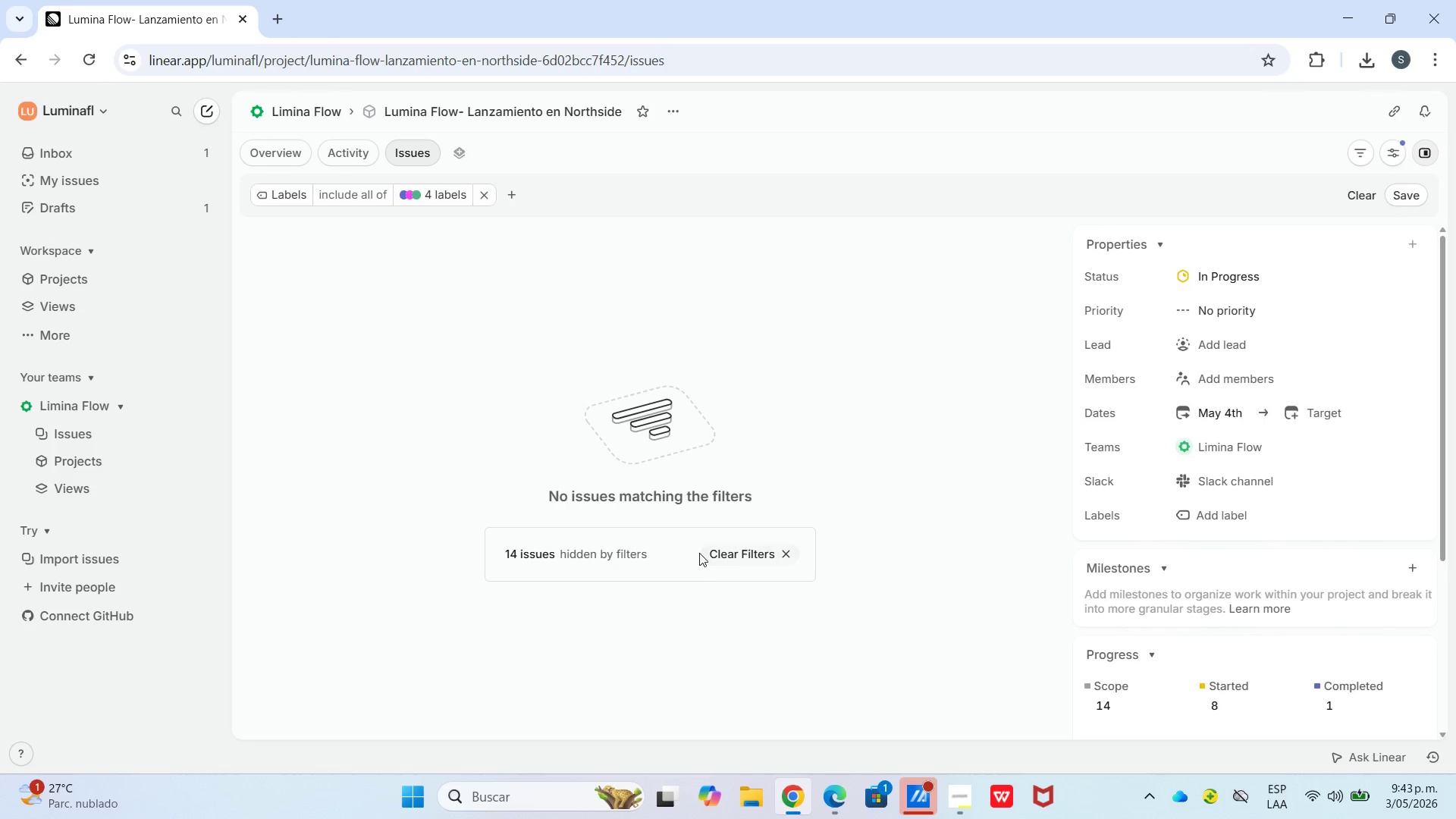 
left_click([734, 548])
 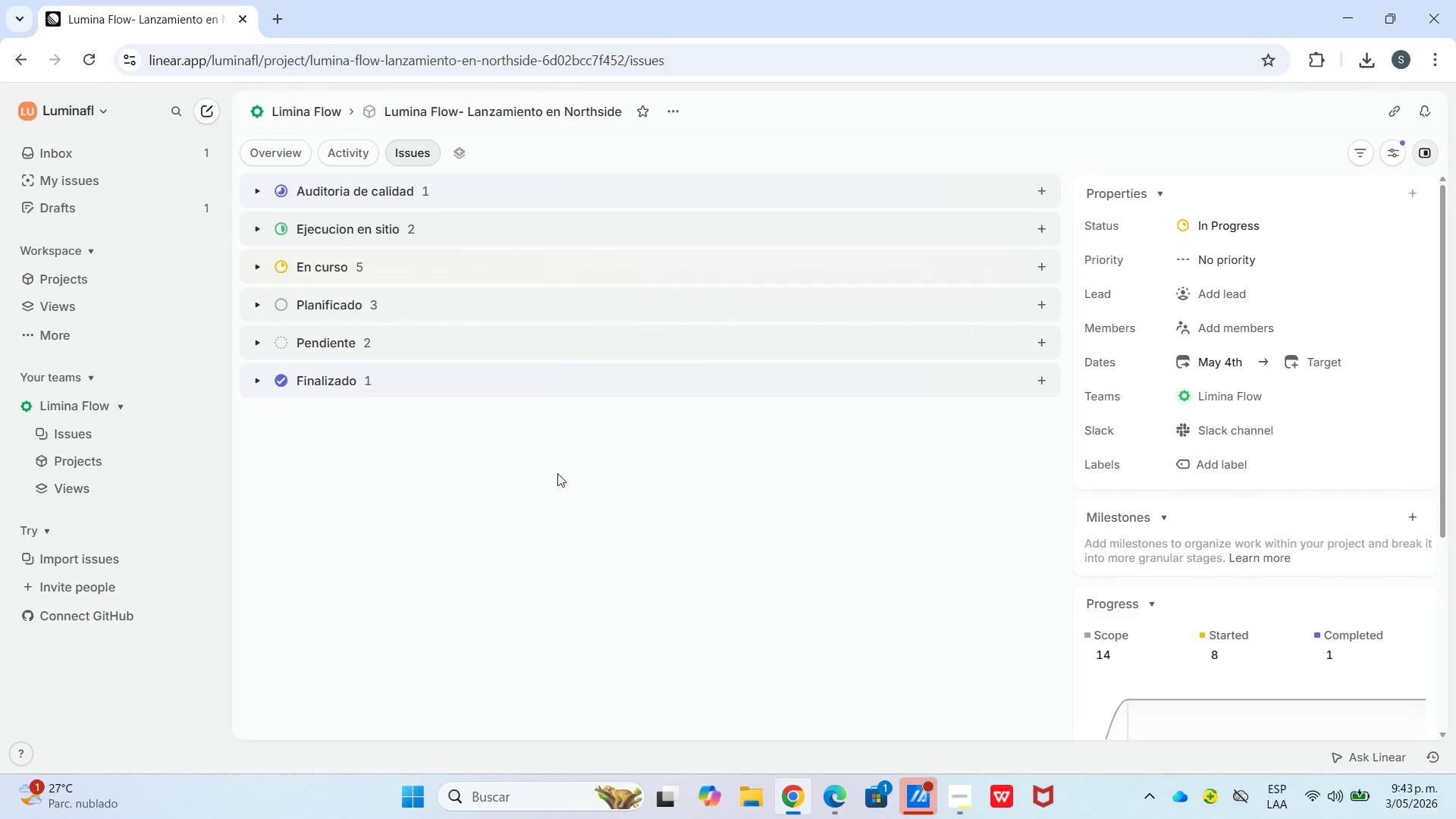 
left_click_drag(start_coordinate=[674, 551], to_coordinate=[670, 546])
 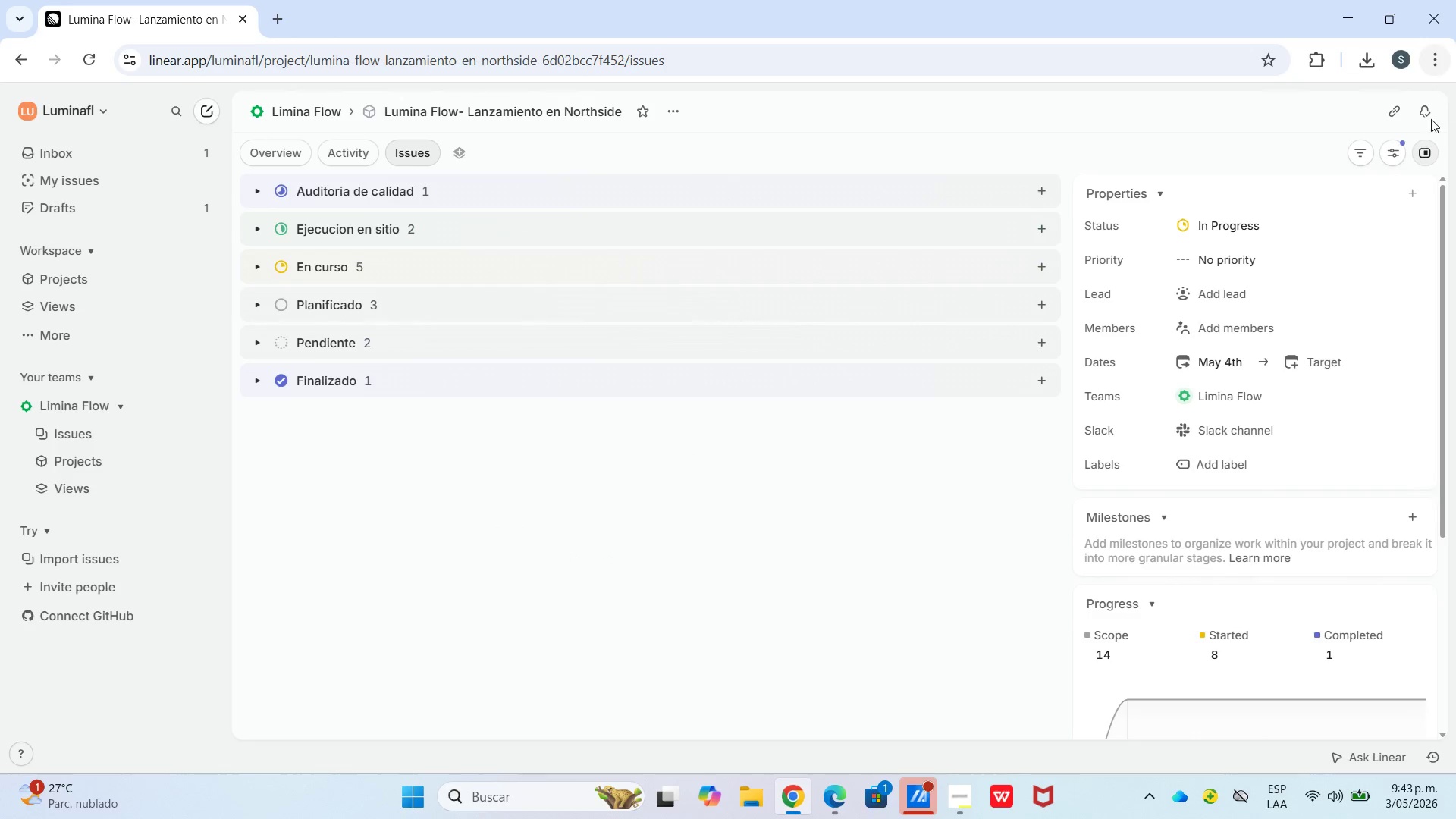 
left_click([1401, 158])
 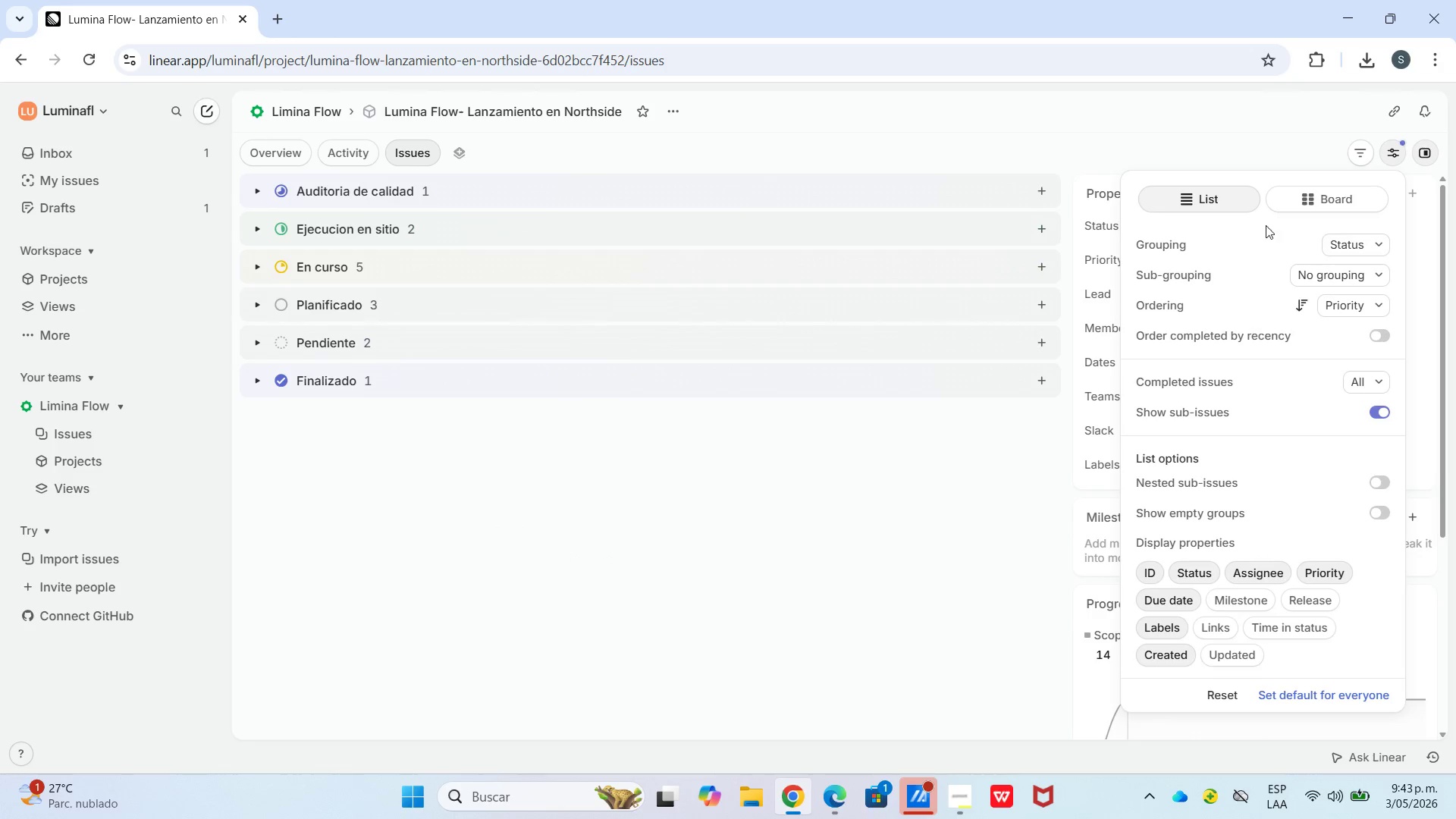 
left_click_drag(start_coordinate=[1246, 212], to_coordinate=[1233, 208])
 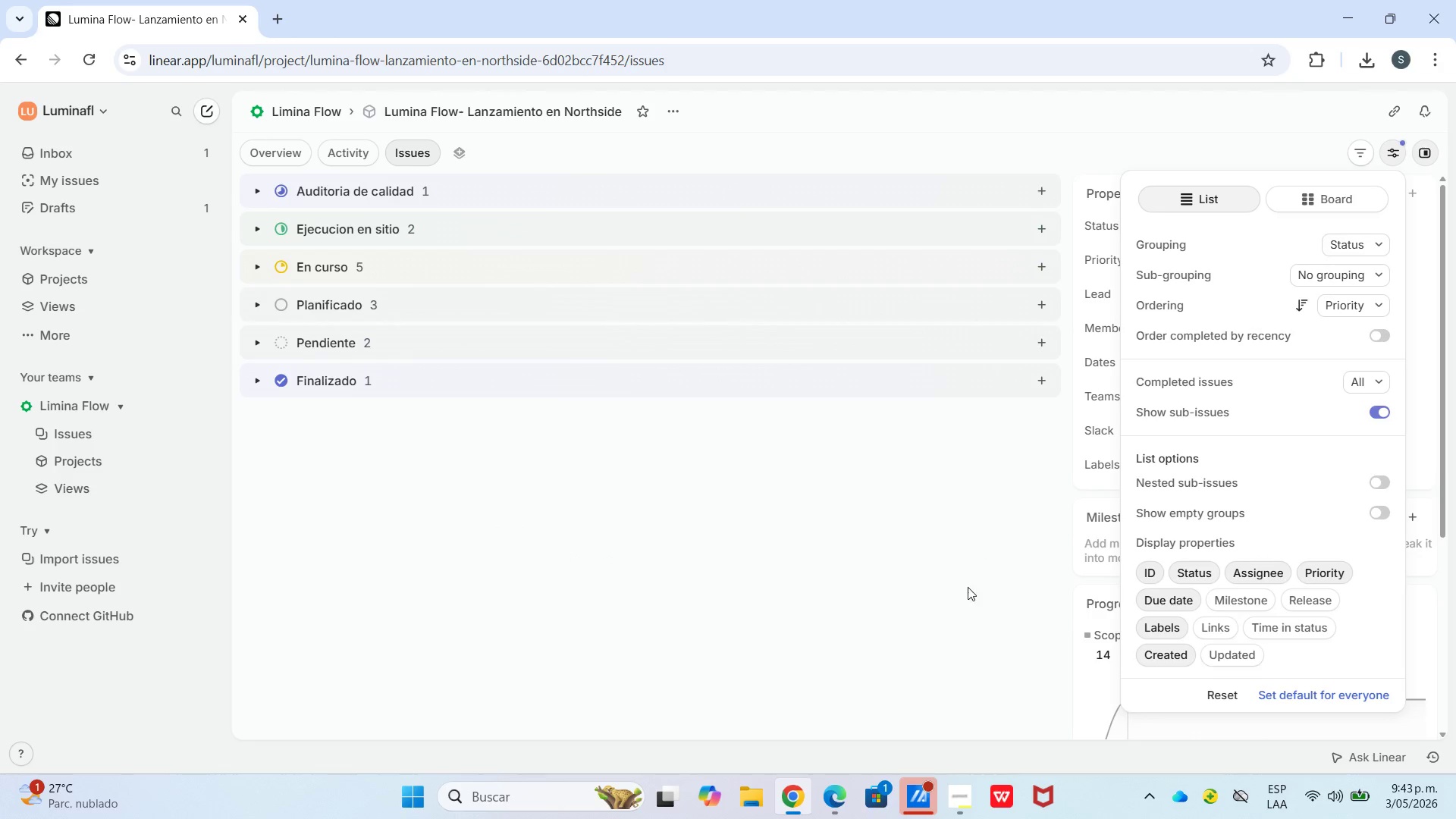 
left_click_drag(start_coordinate=[964, 589], to_coordinate=[954, 592])
 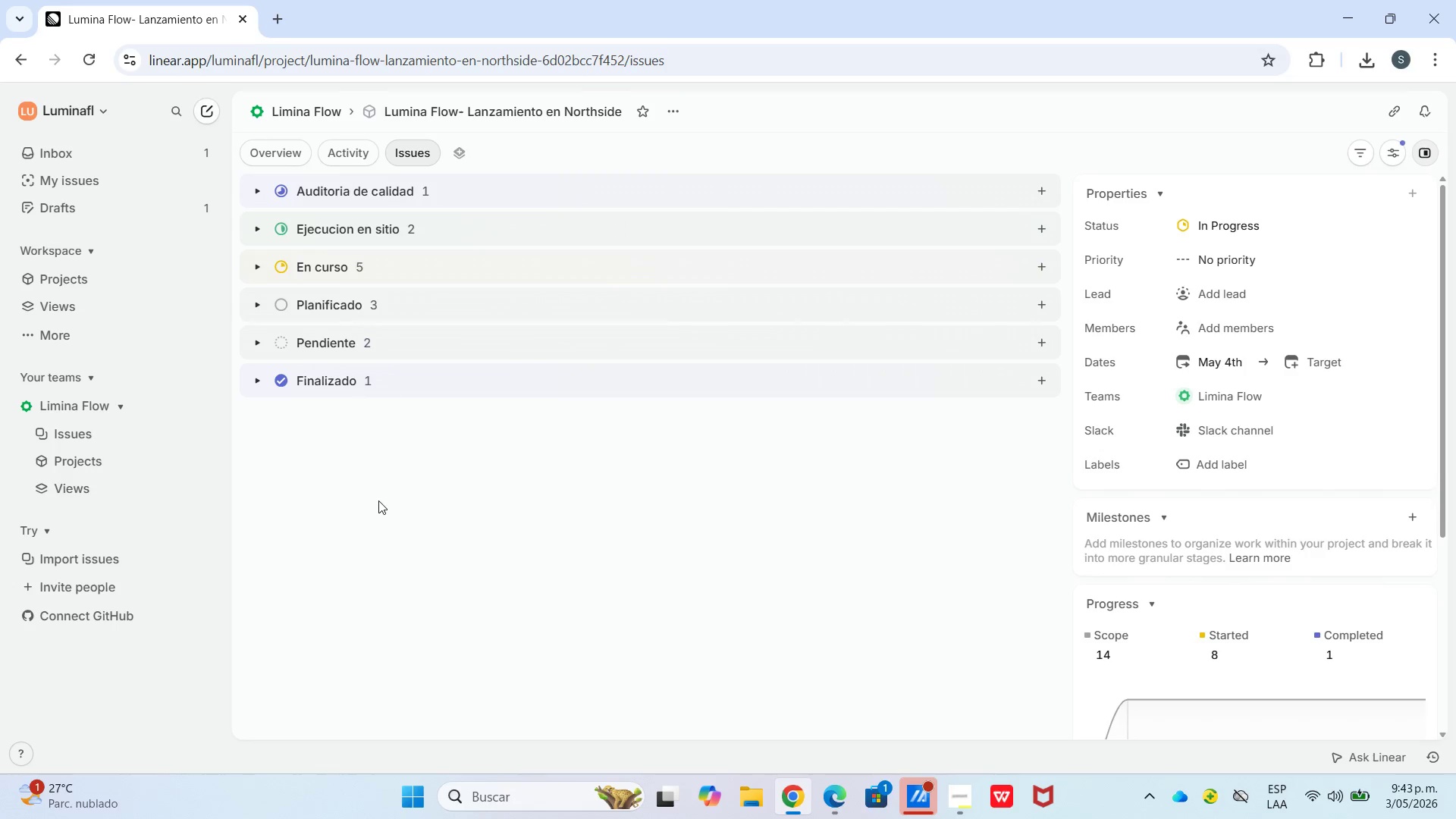 
wait(19.47)
 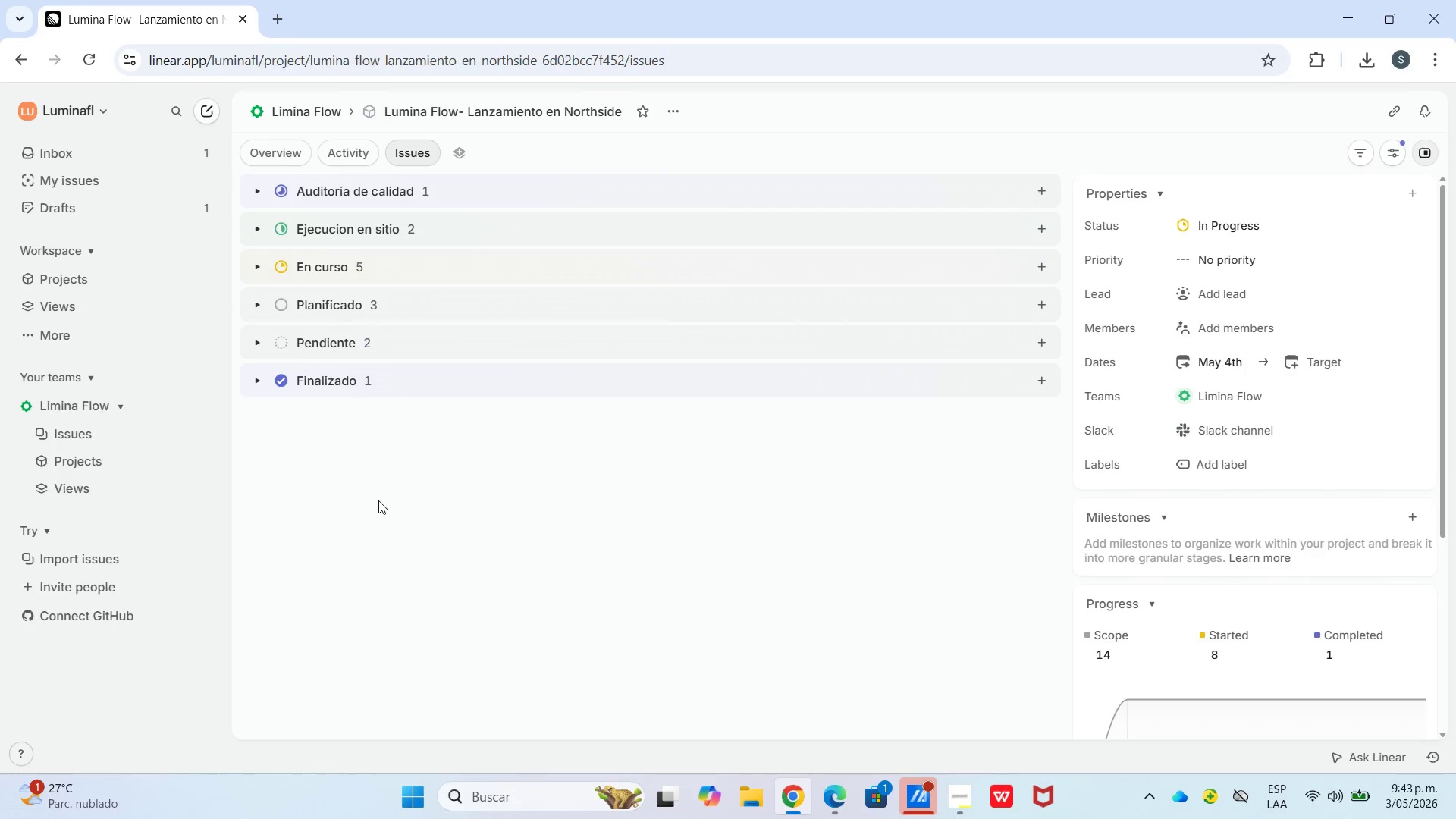 
left_click_drag(start_coordinate=[443, 505], to_coordinate=[442, 509])
 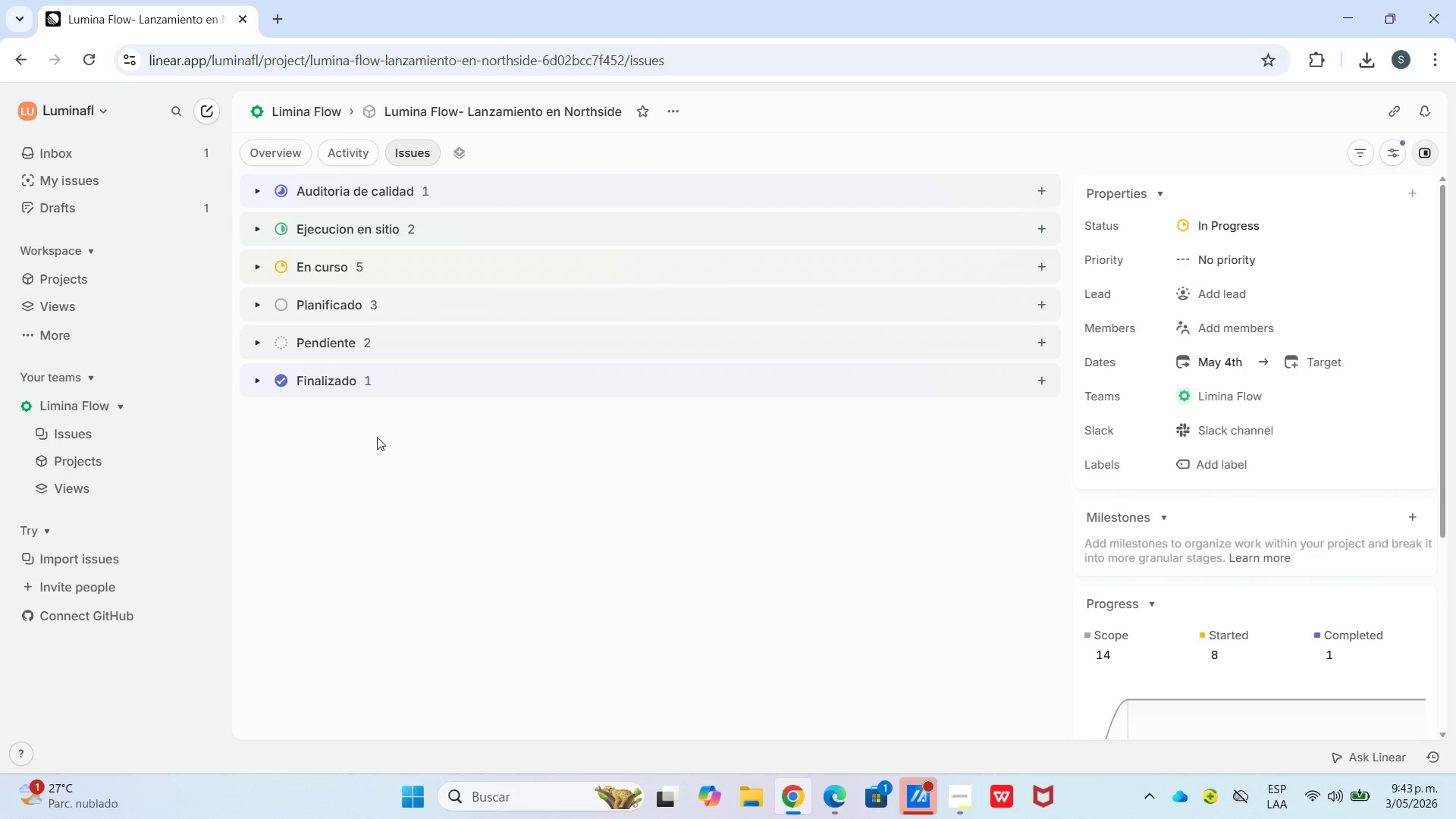 
wait(11.34)
 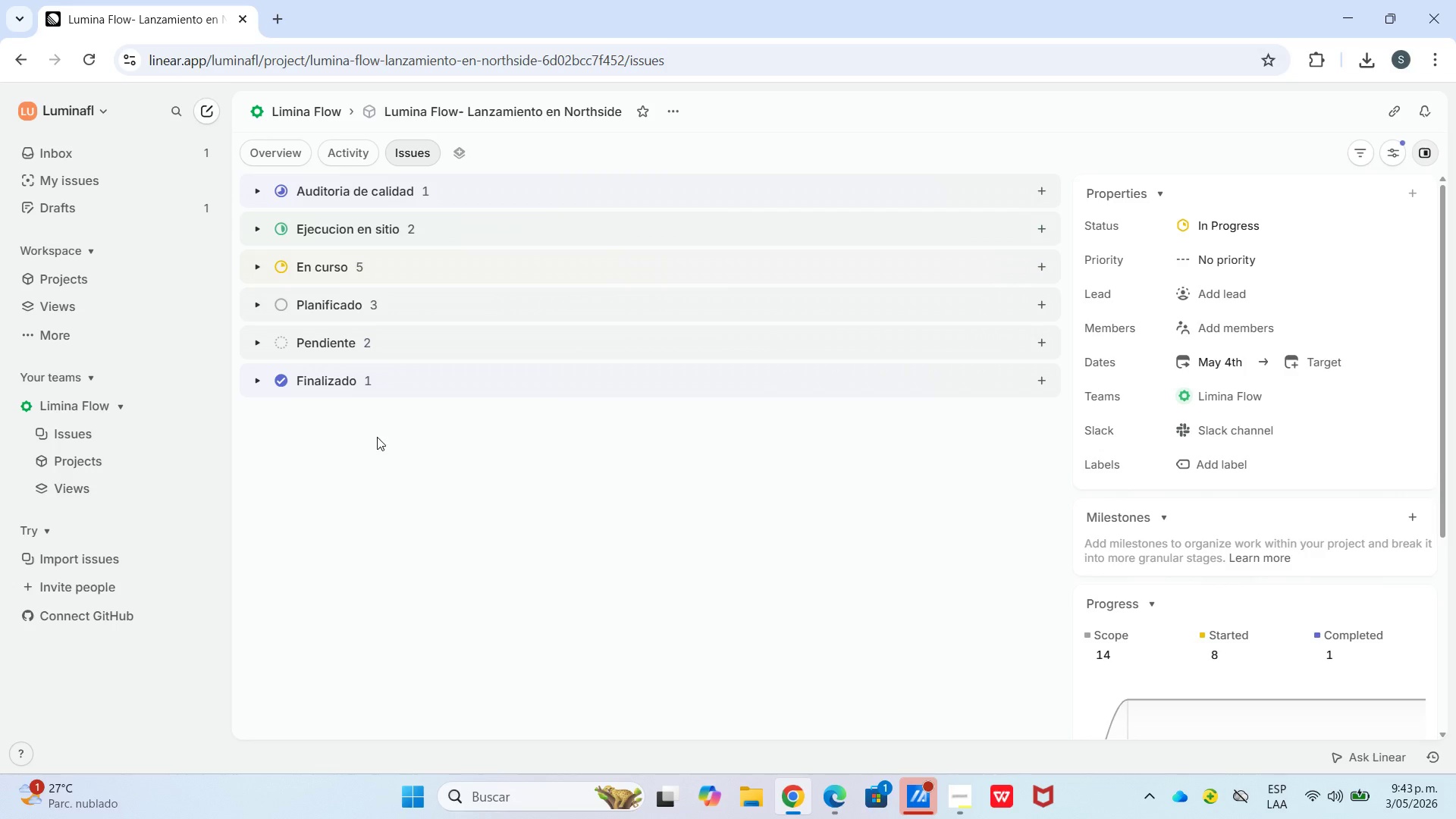 
double_click([333, 457])
 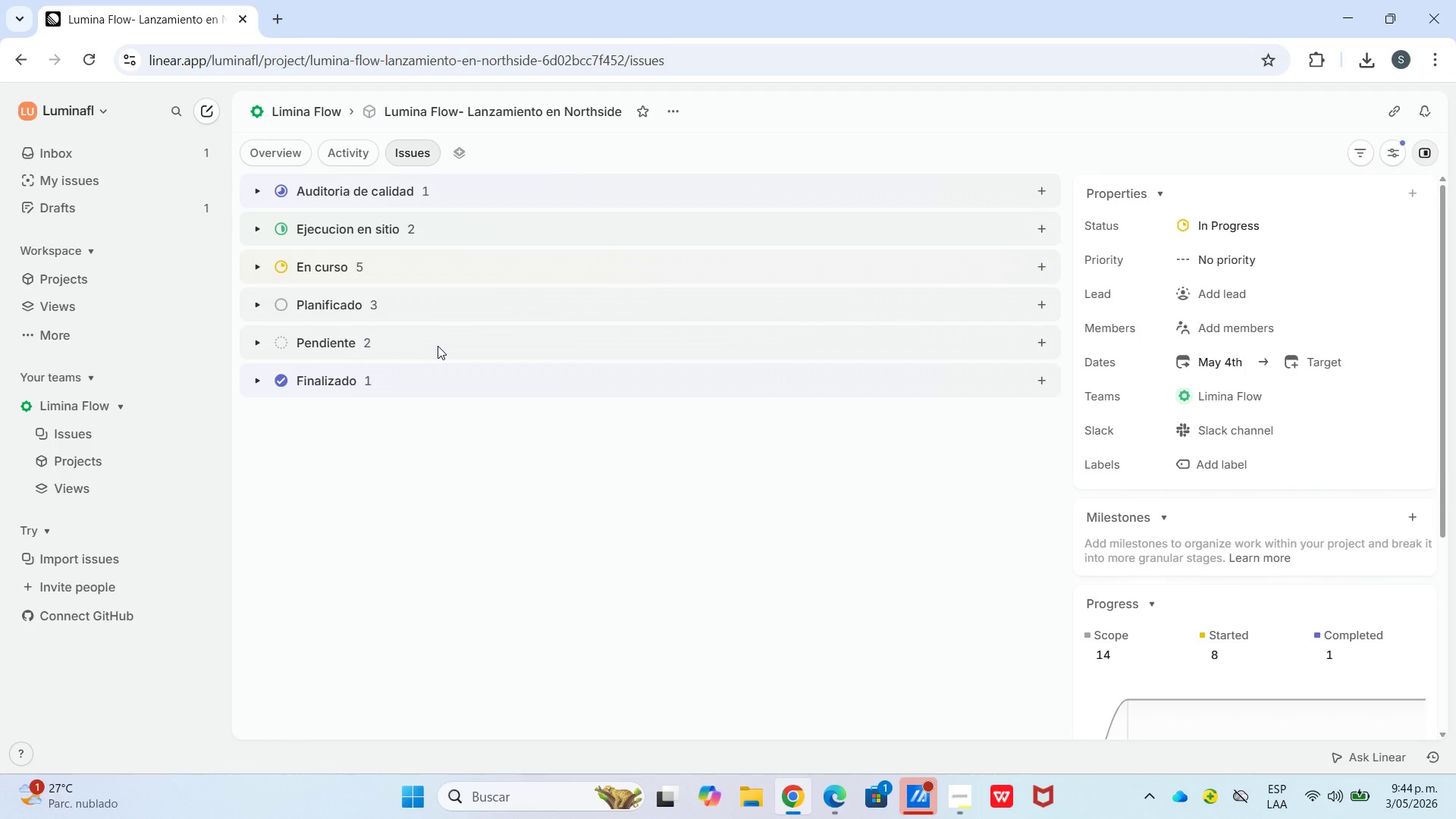 
wait(11.28)
 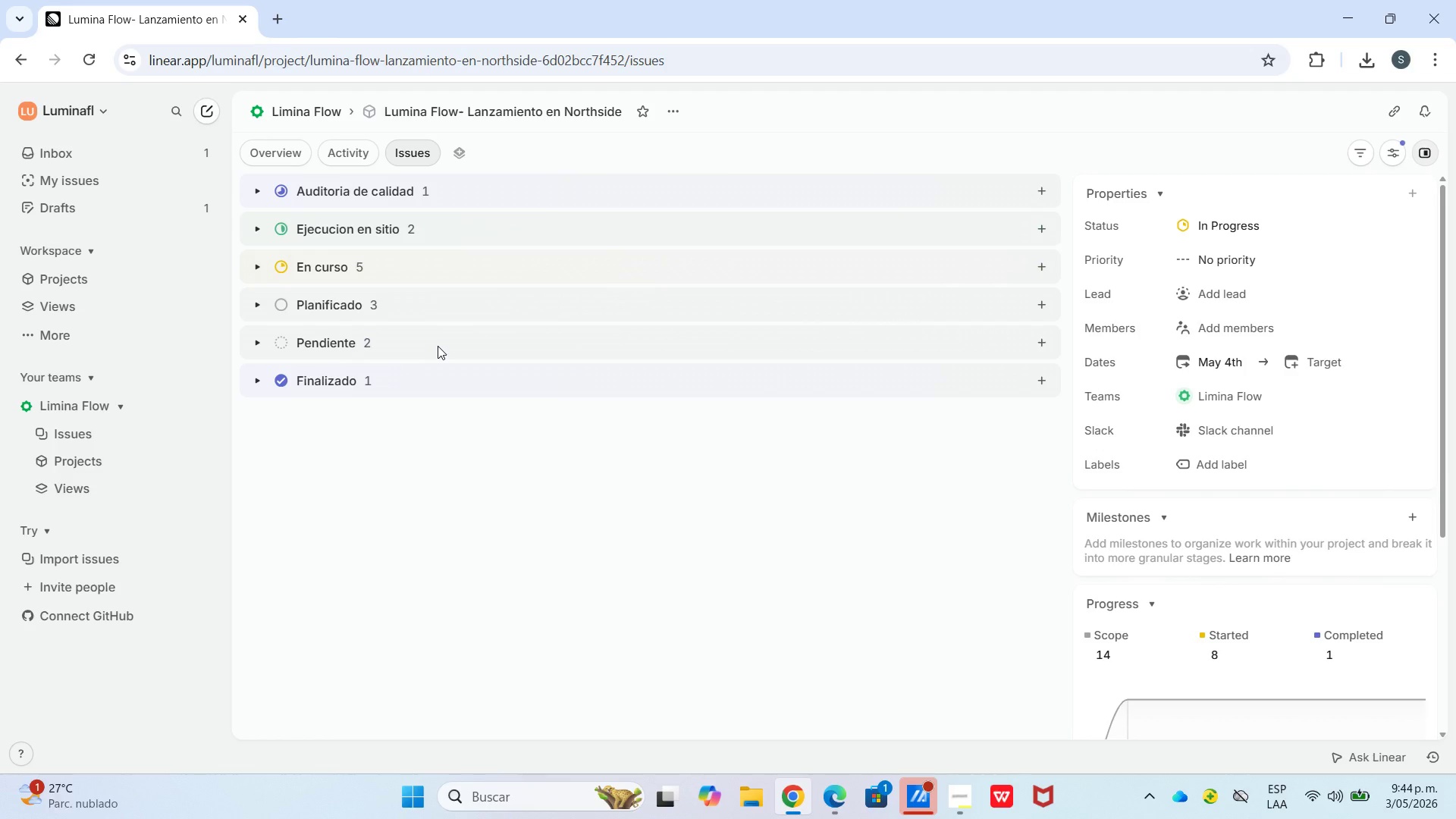 
right_click([96, 466])
 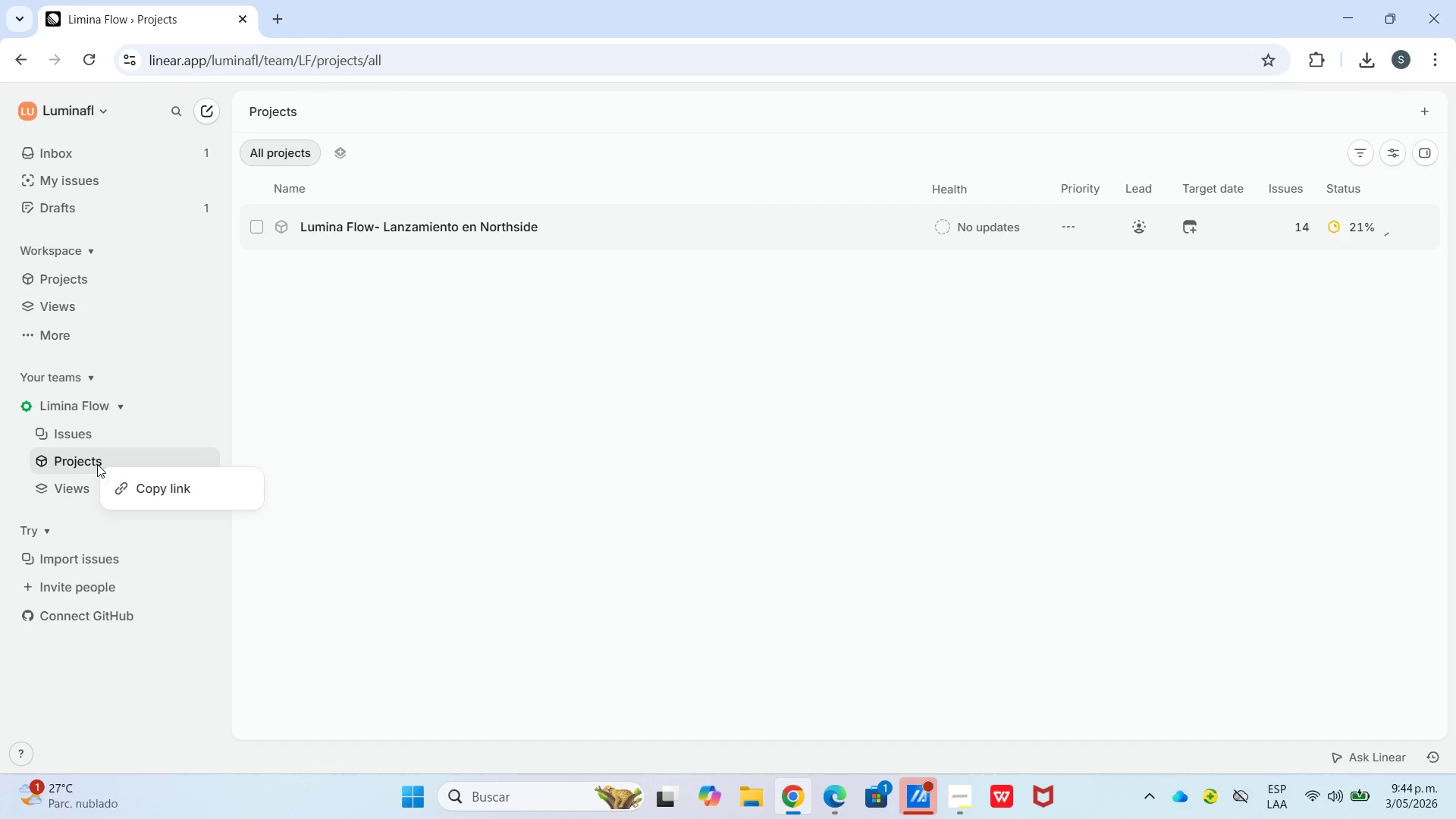 
left_click([98, 463])
 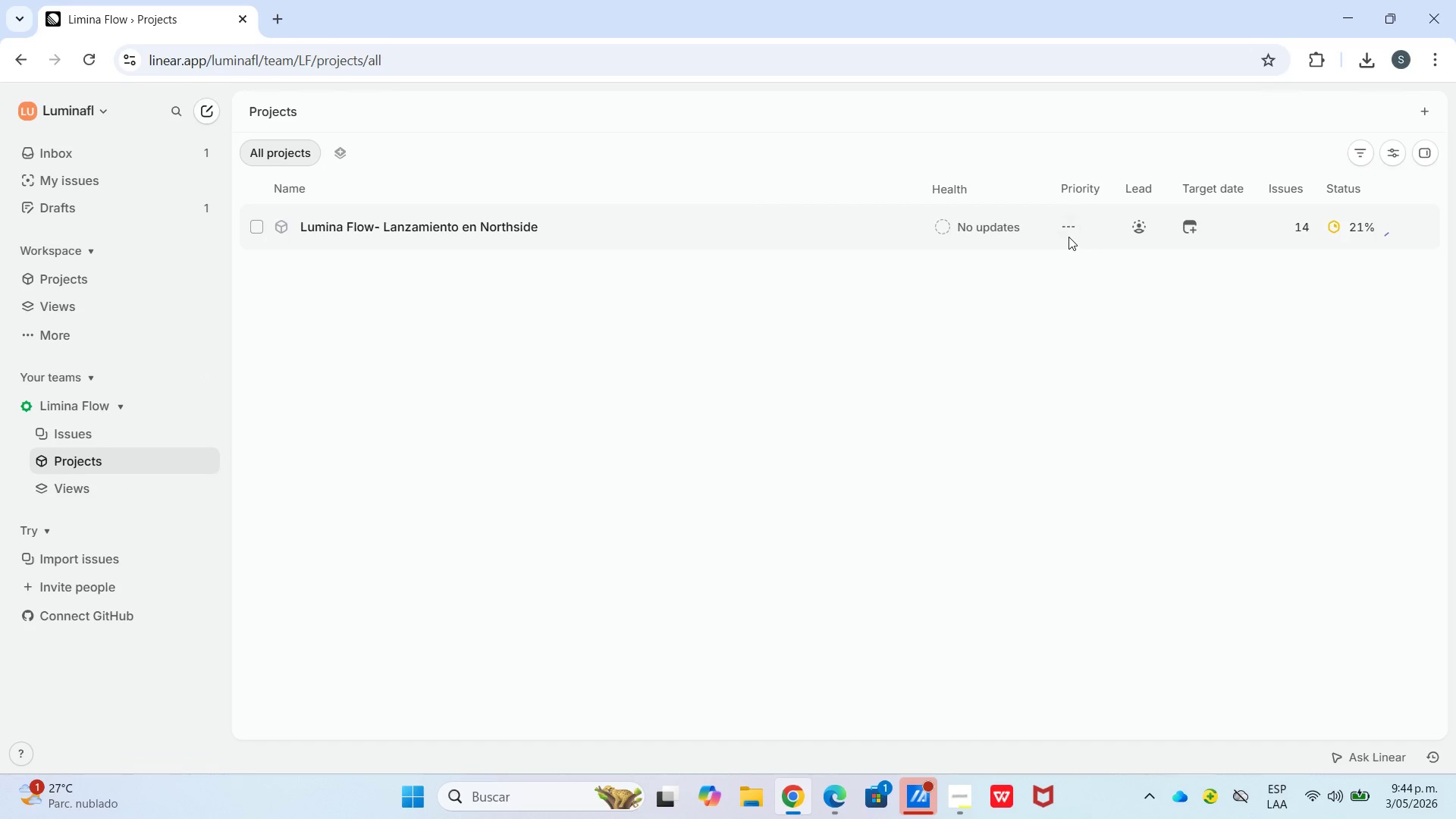 
left_click([1066, 232])
 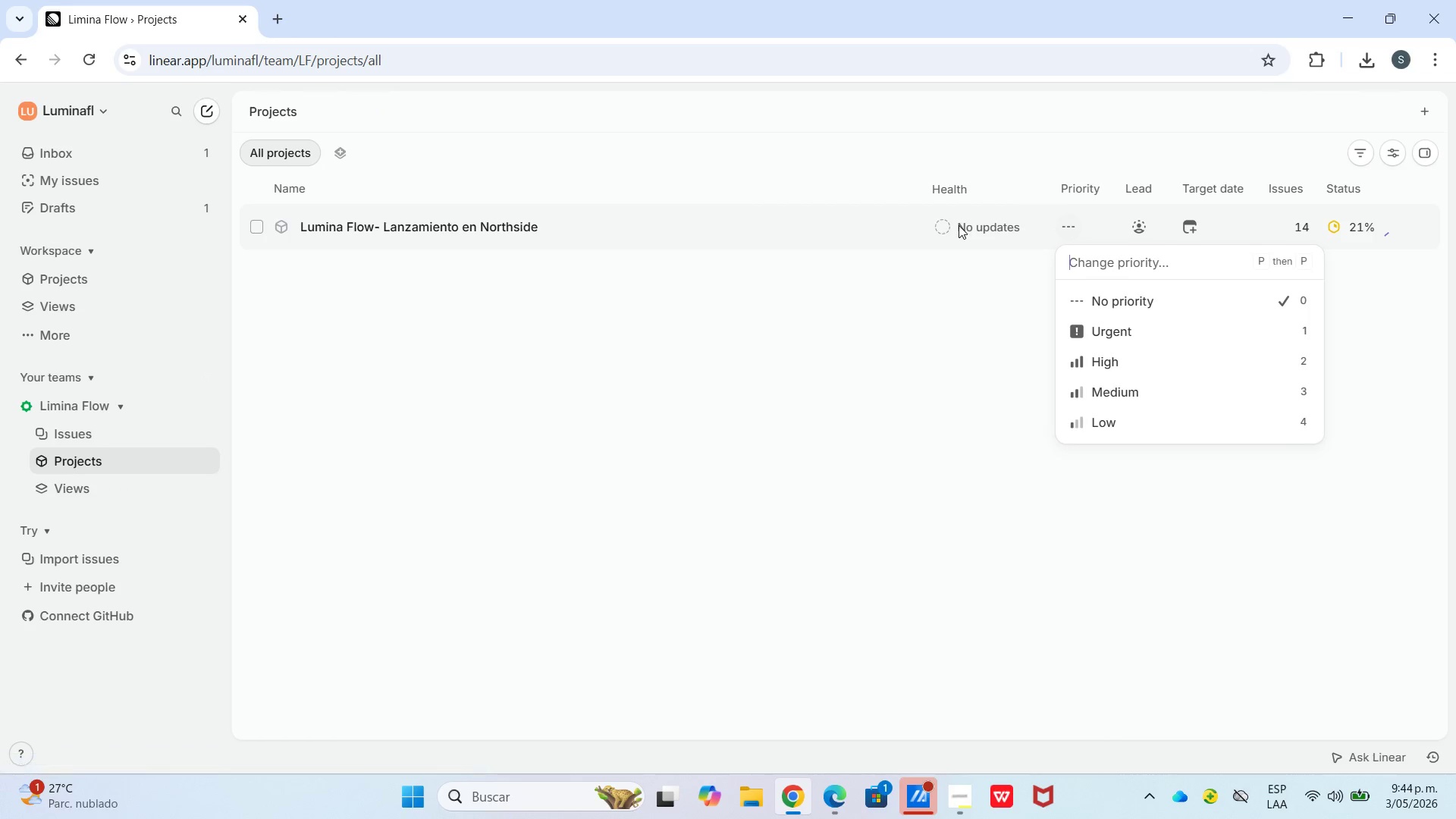 
left_click([959, 225])
 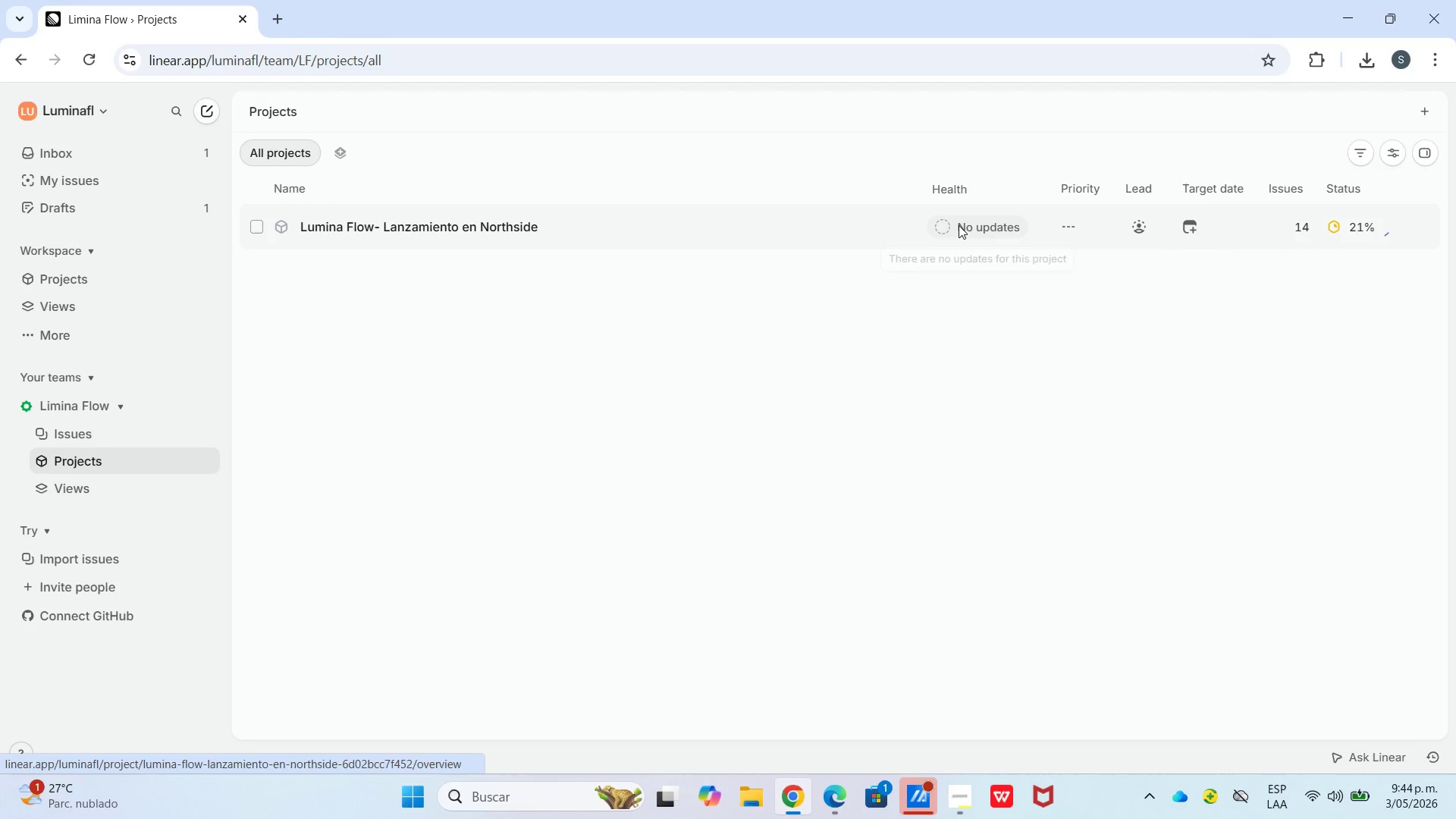 
left_click([959, 225])
 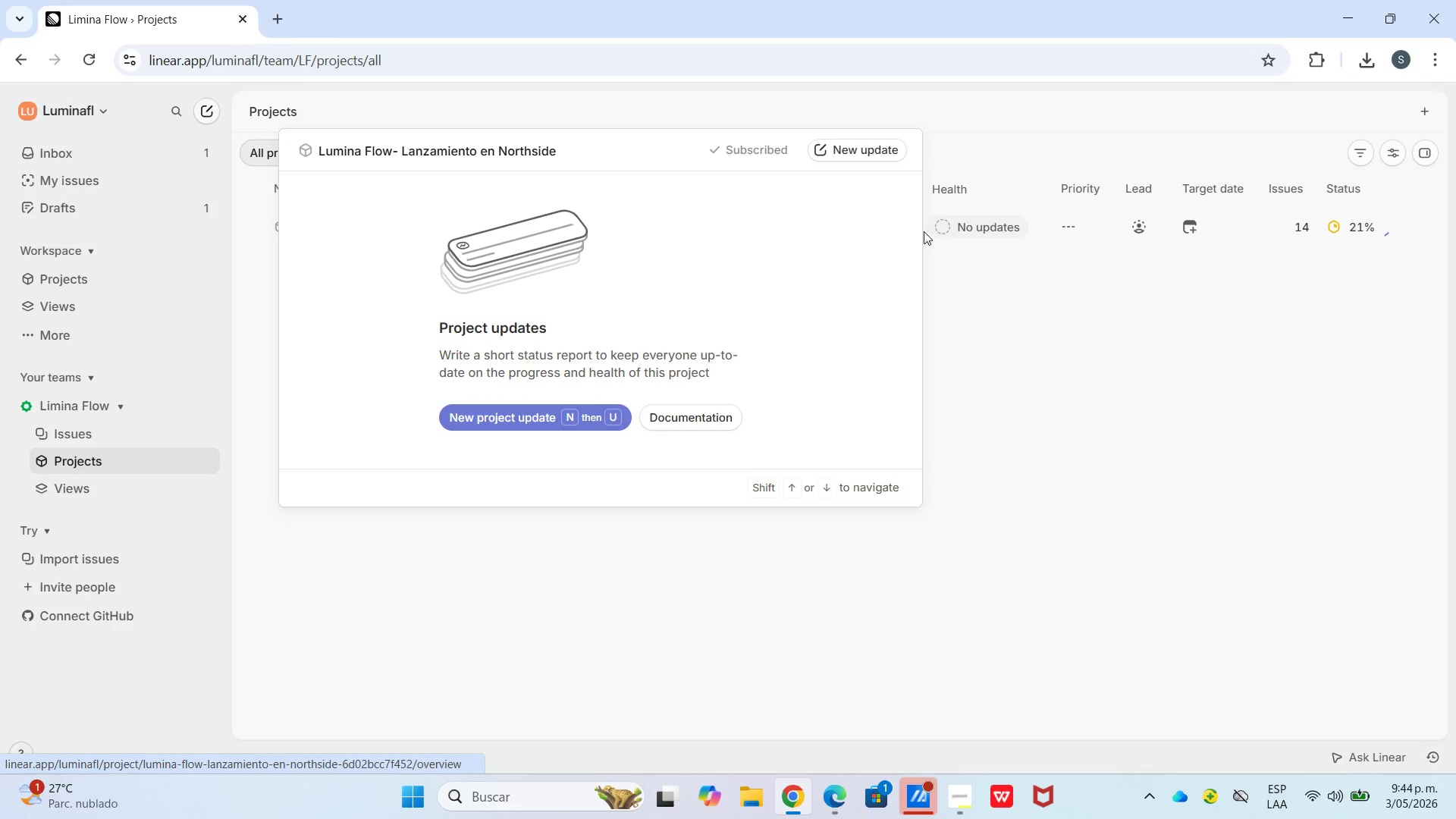 
left_click_drag(start_coordinate=[1030, 441], to_coordinate=[1018, 419])
 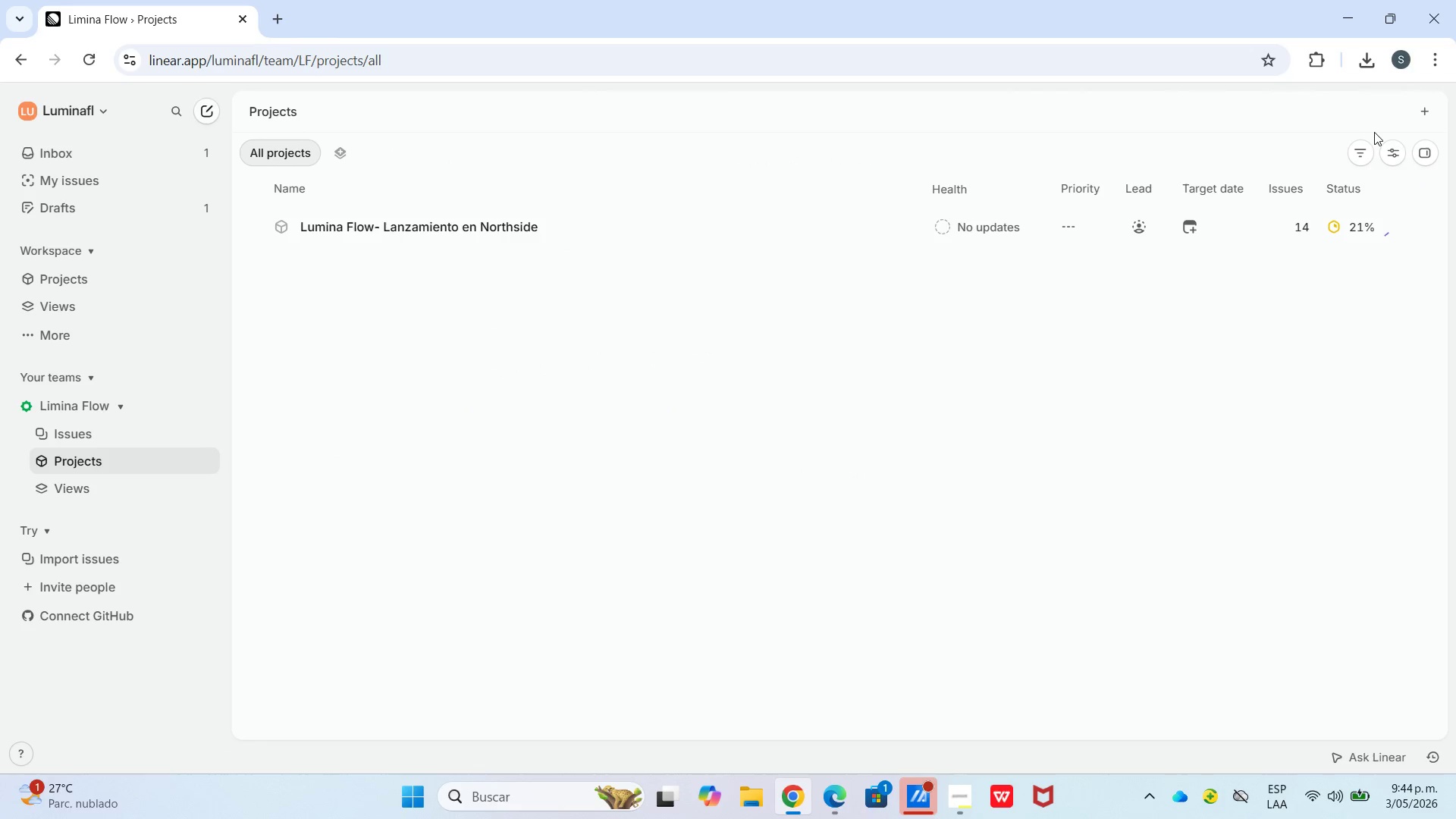 
left_click([1396, 151])
 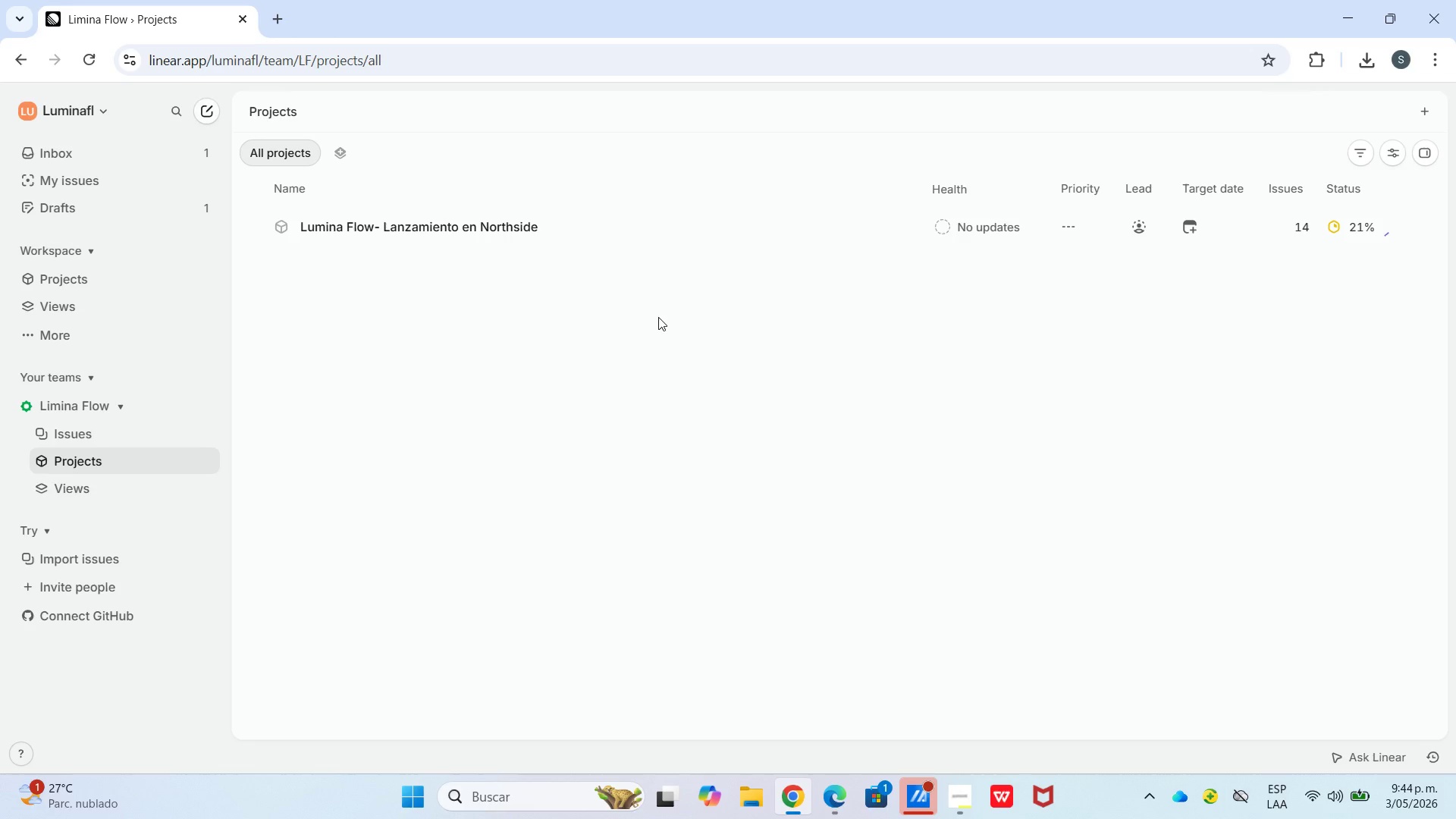 
wait(18.42)
 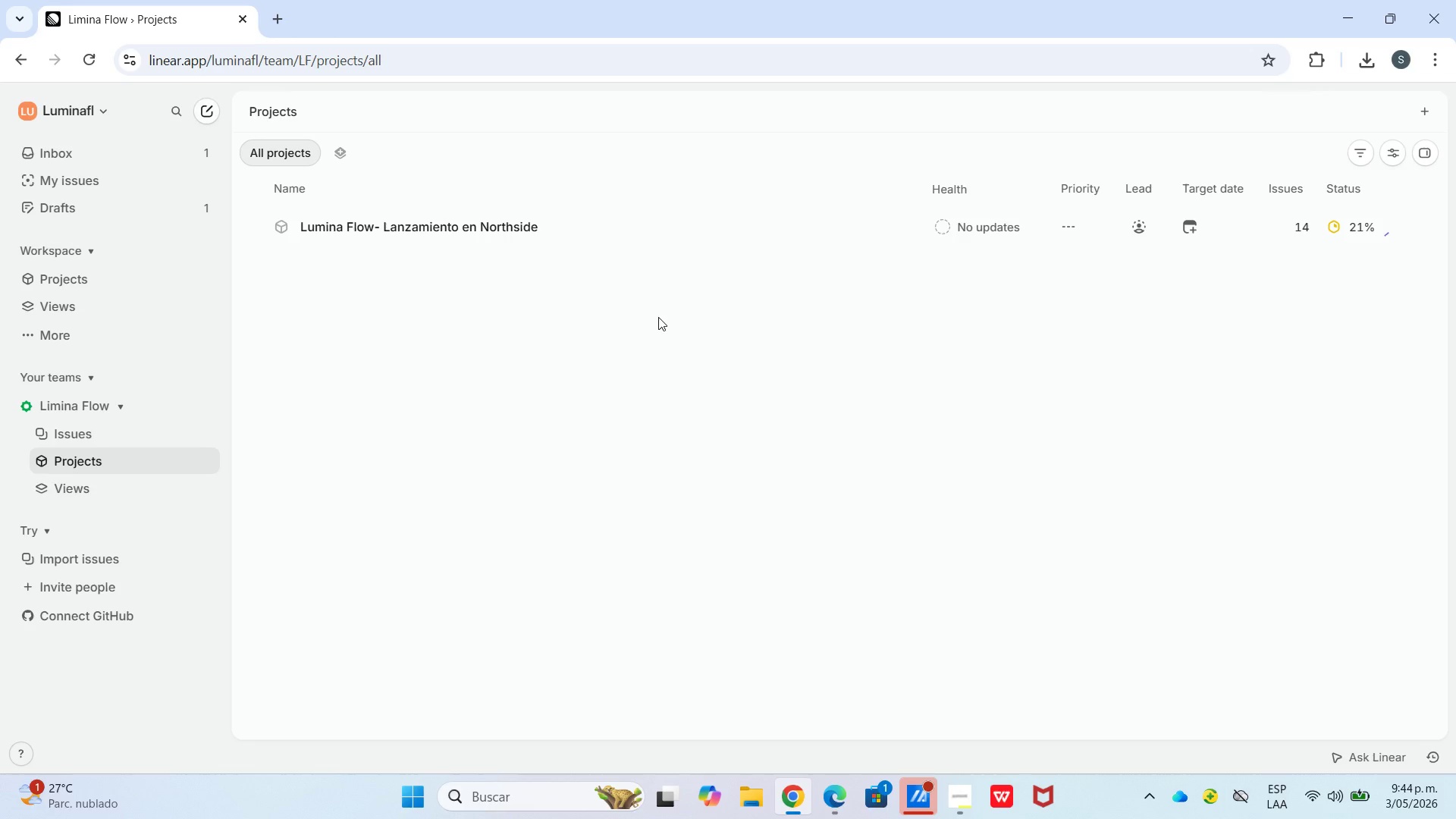 
left_click([290, 150])
 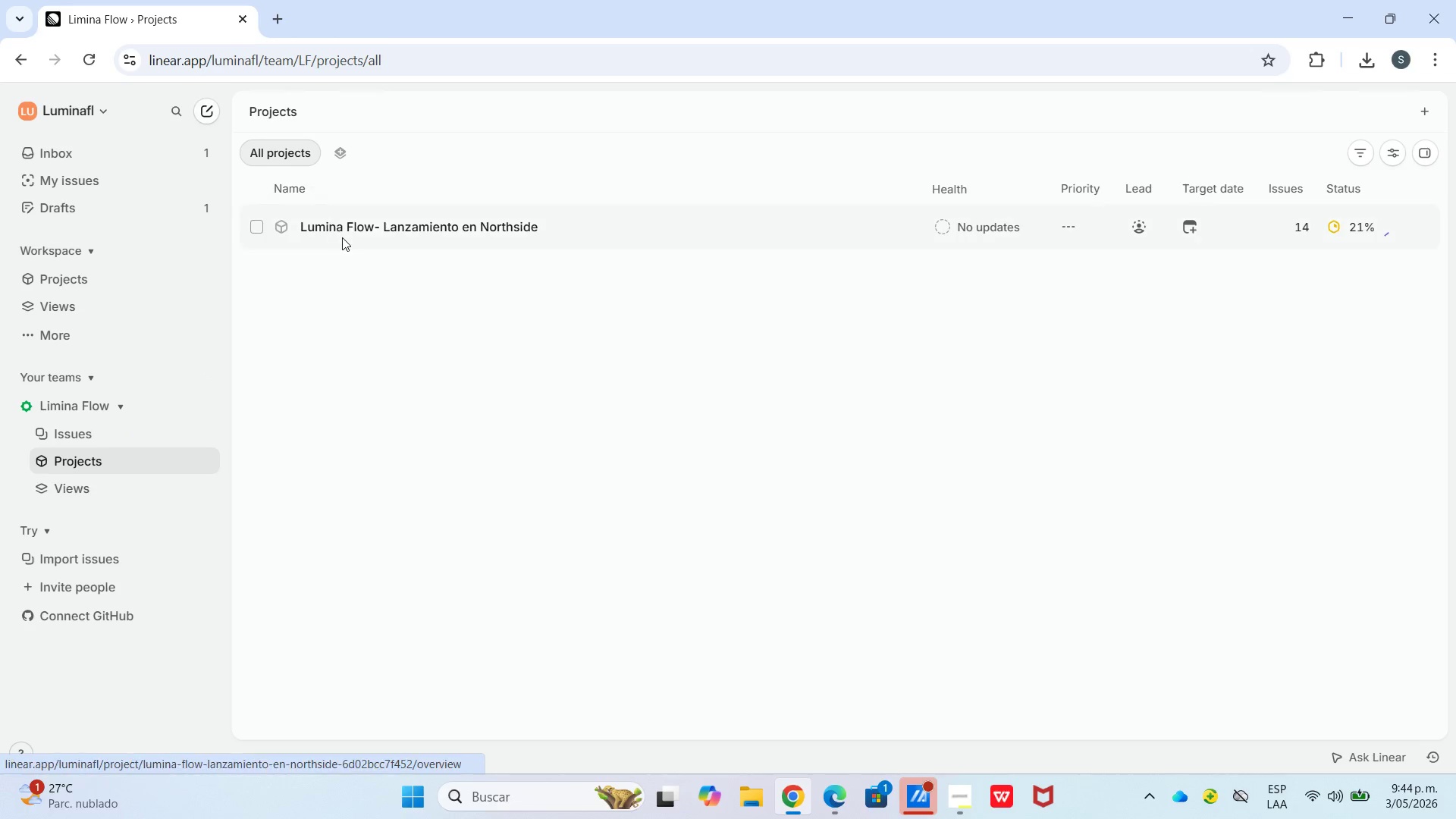 
left_click([342, 237])
 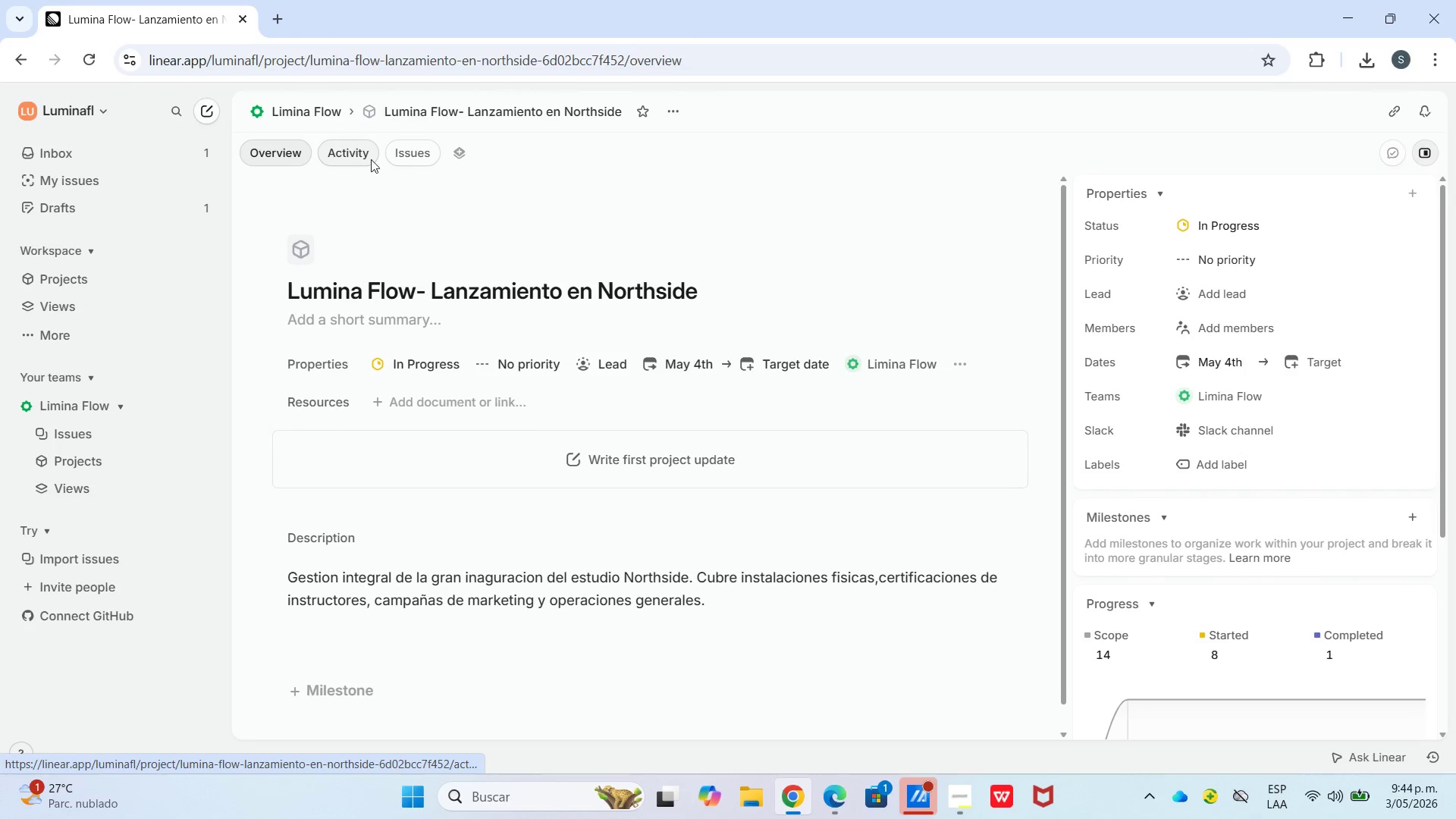 
left_click([389, 158])
 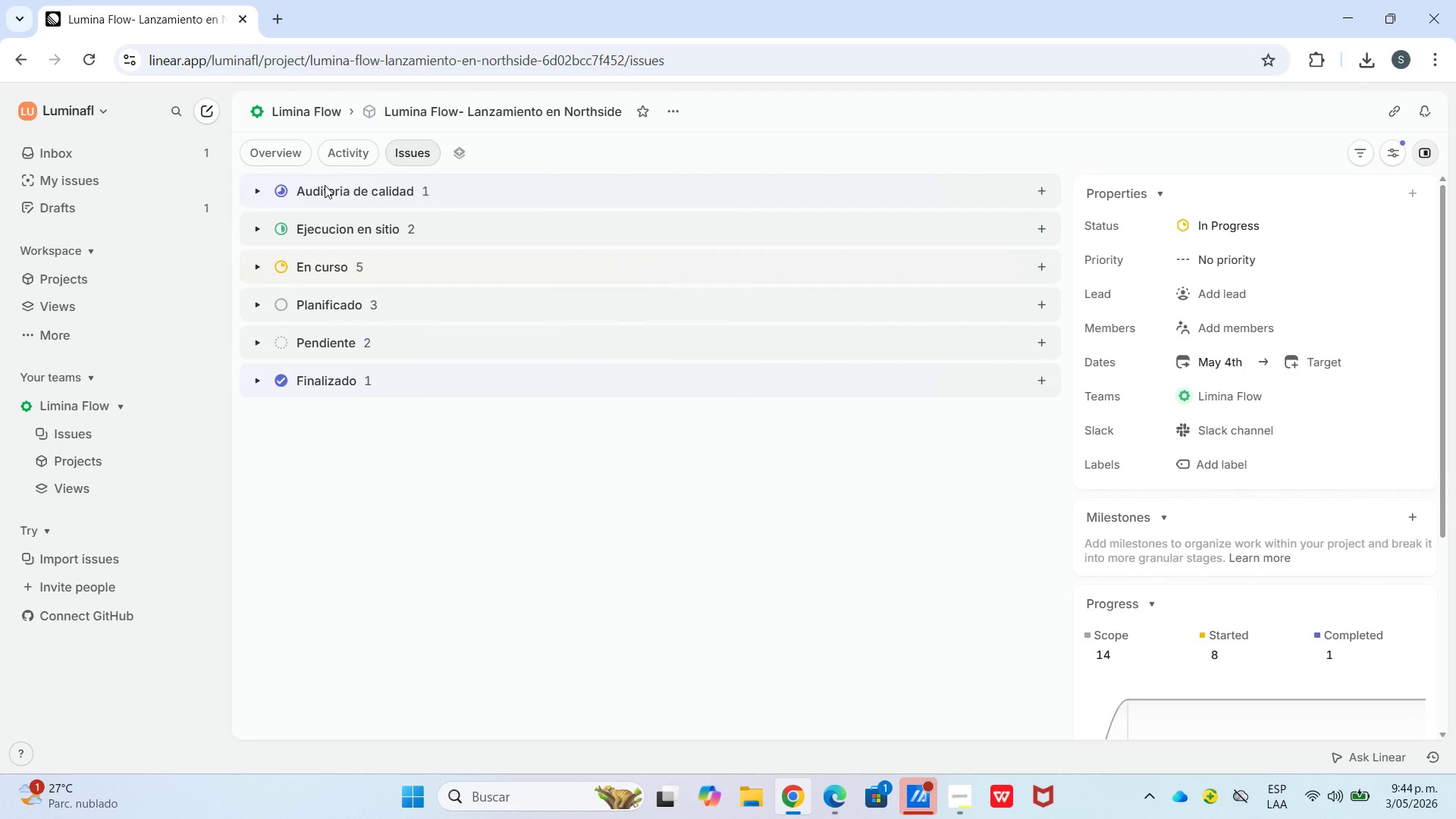 
left_click([325, 195])
 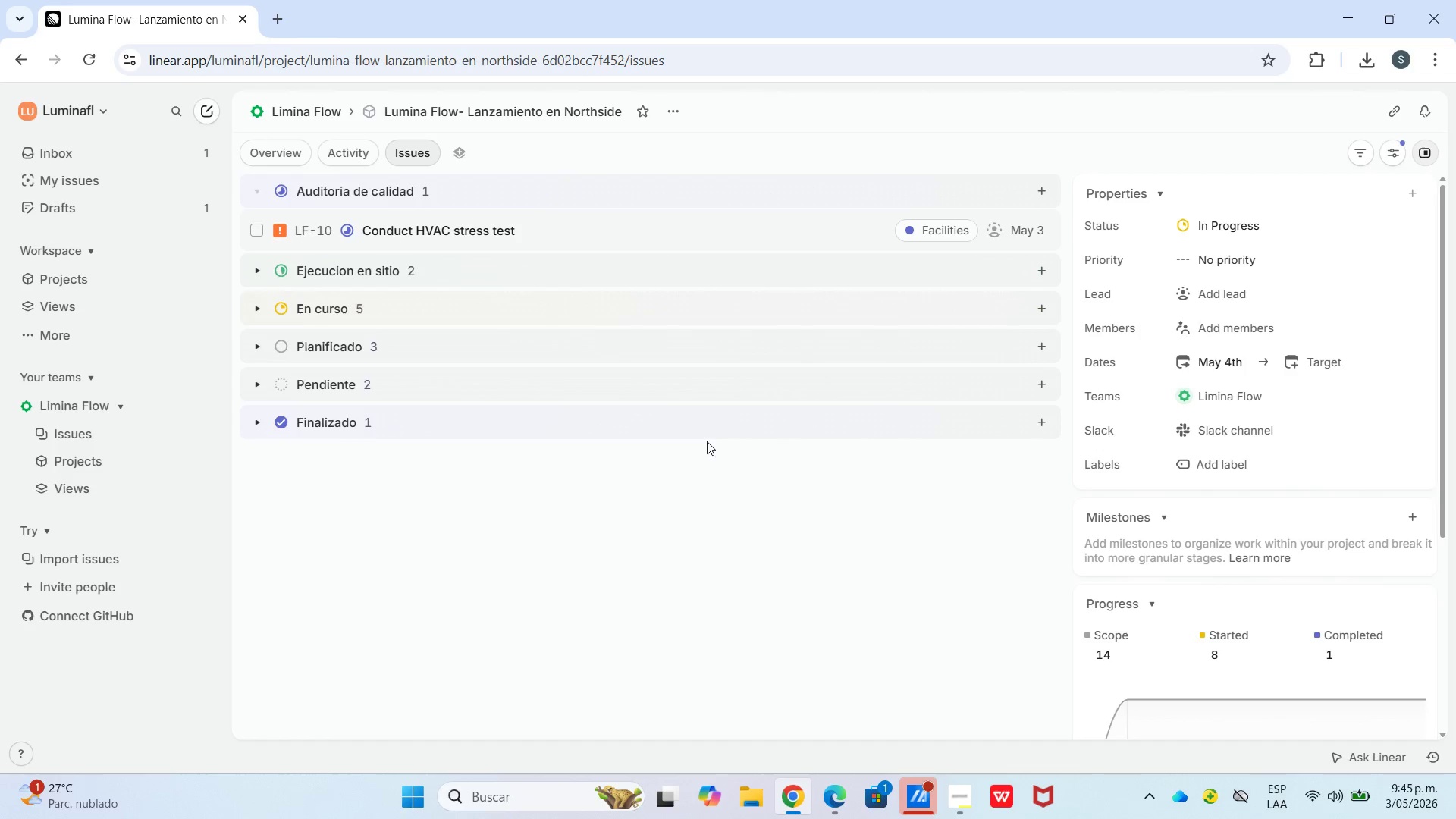 
wait(24.03)
 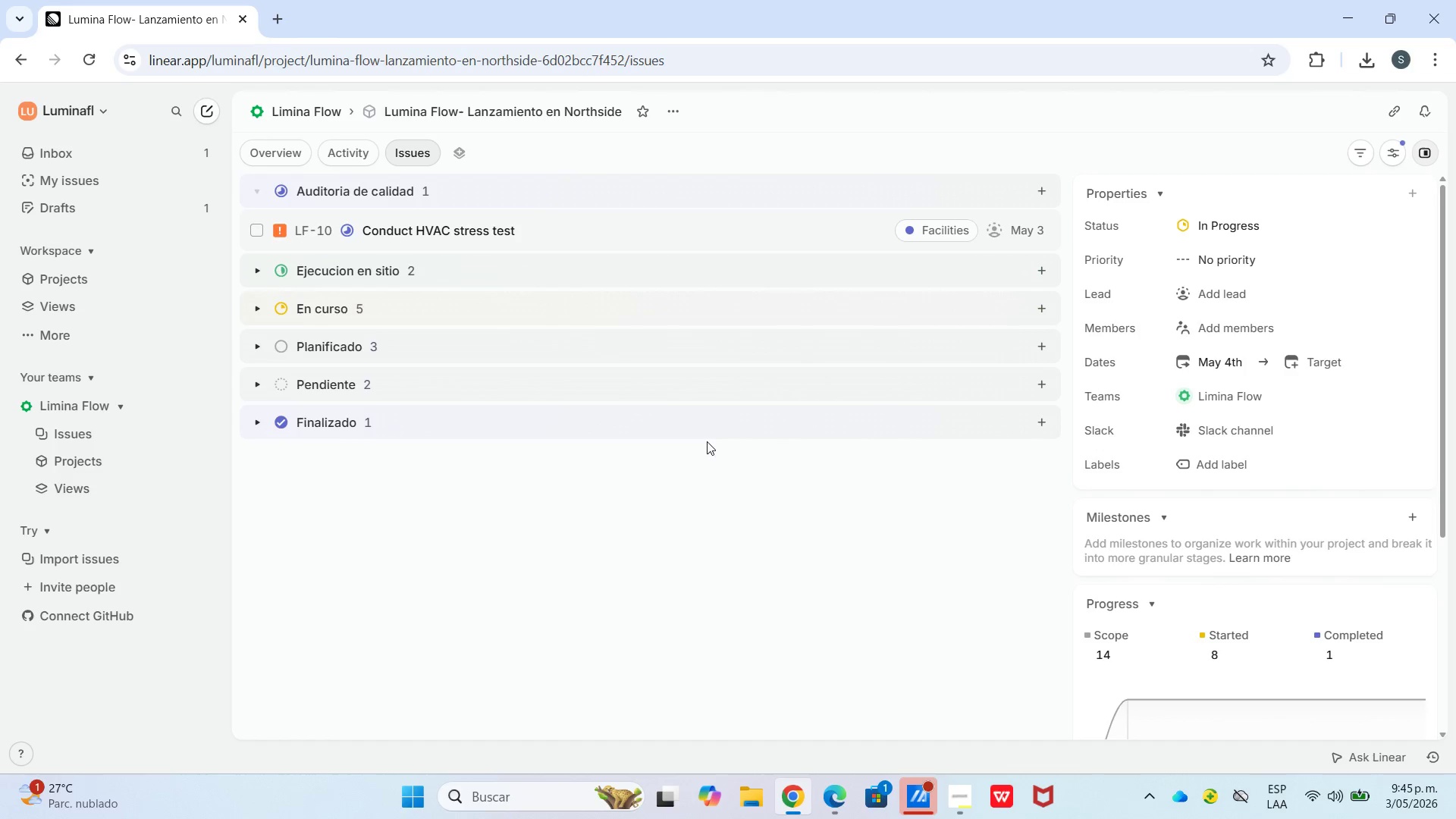 
key(PrintScreen)
 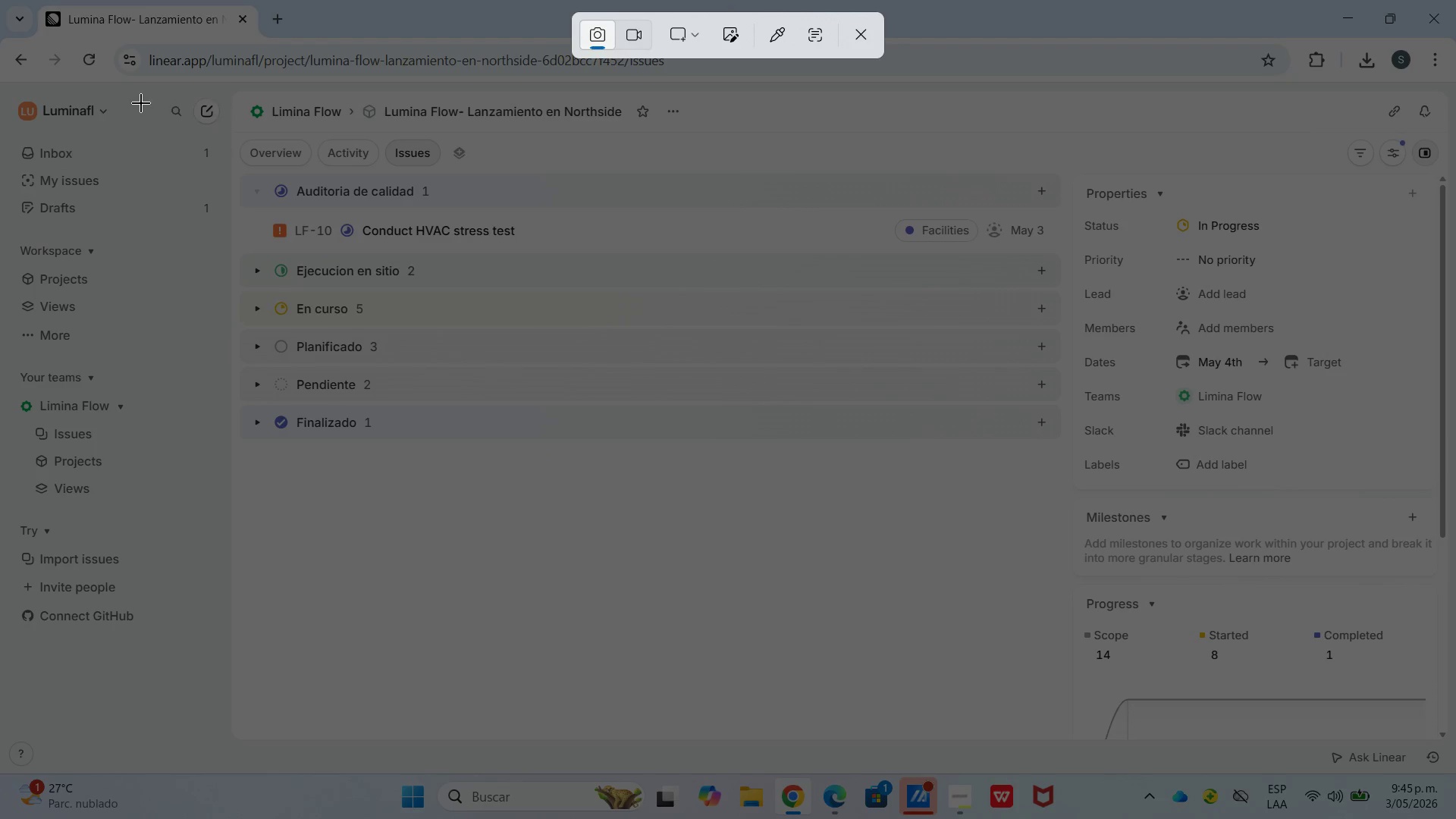 
left_click_drag(start_coordinate=[46, 17], to_coordinate=[1429, 719])
 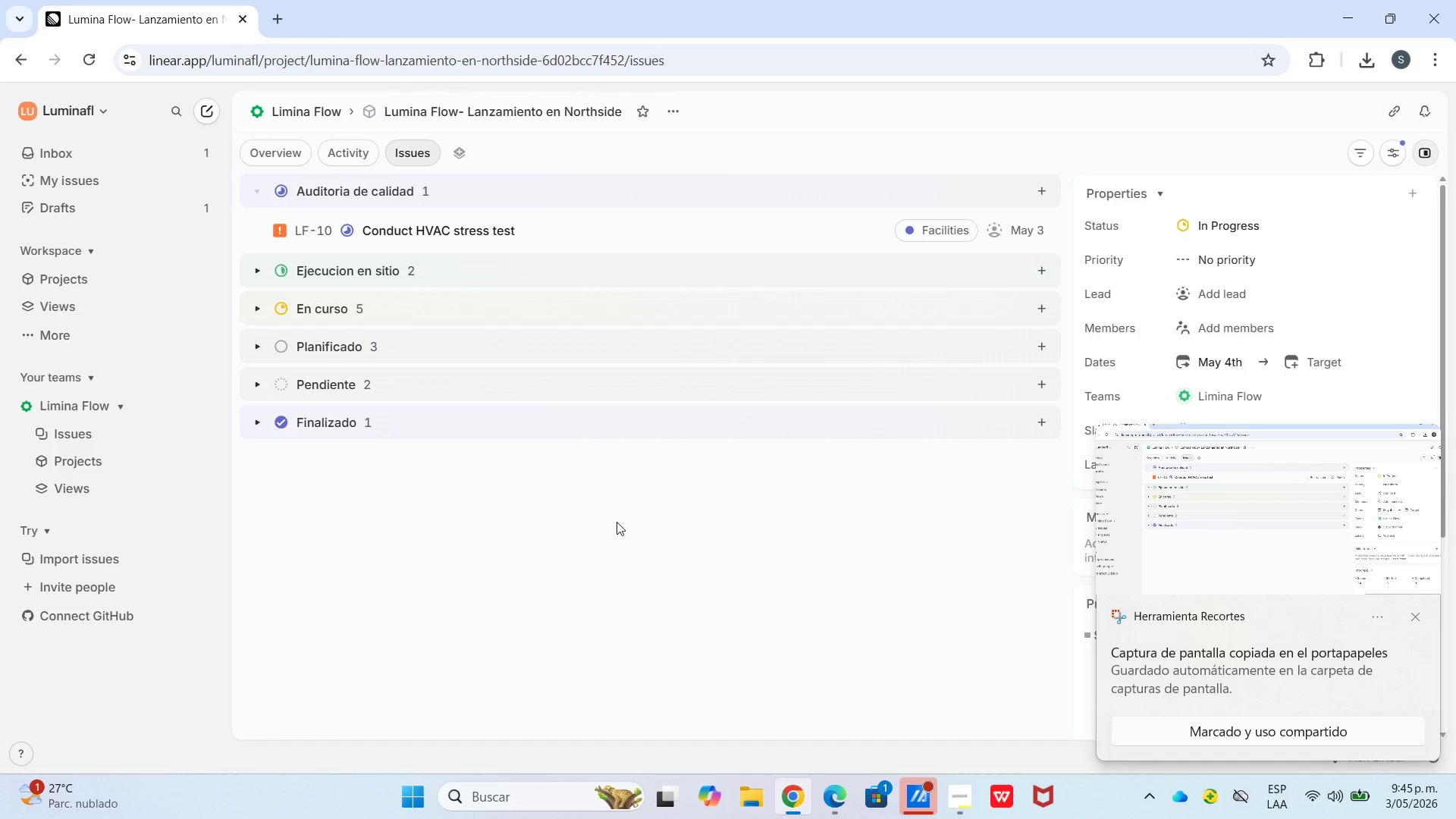 